 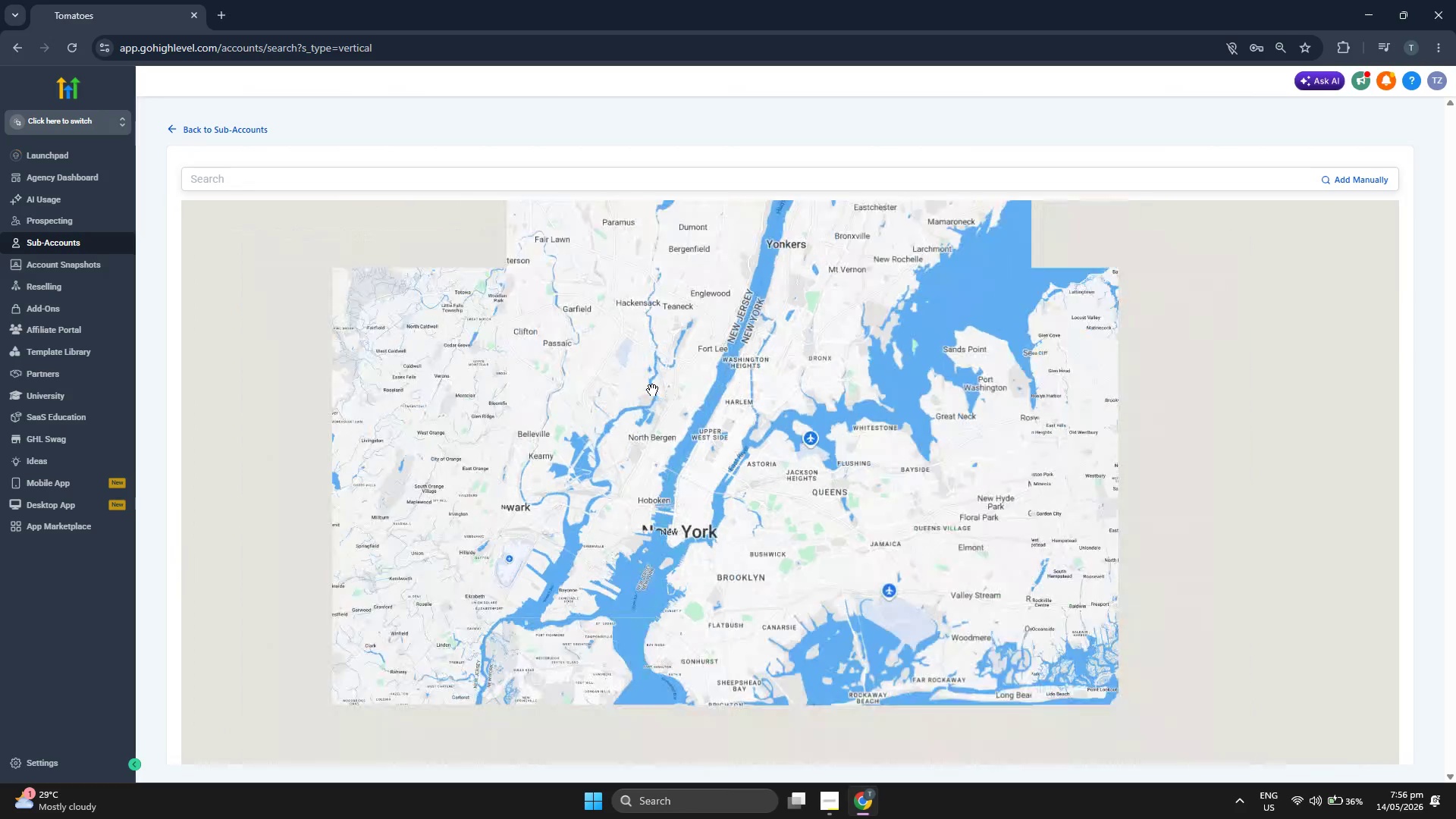 
left_click_drag(start_coordinate=[652, 396], to_coordinate=[638, 422])
 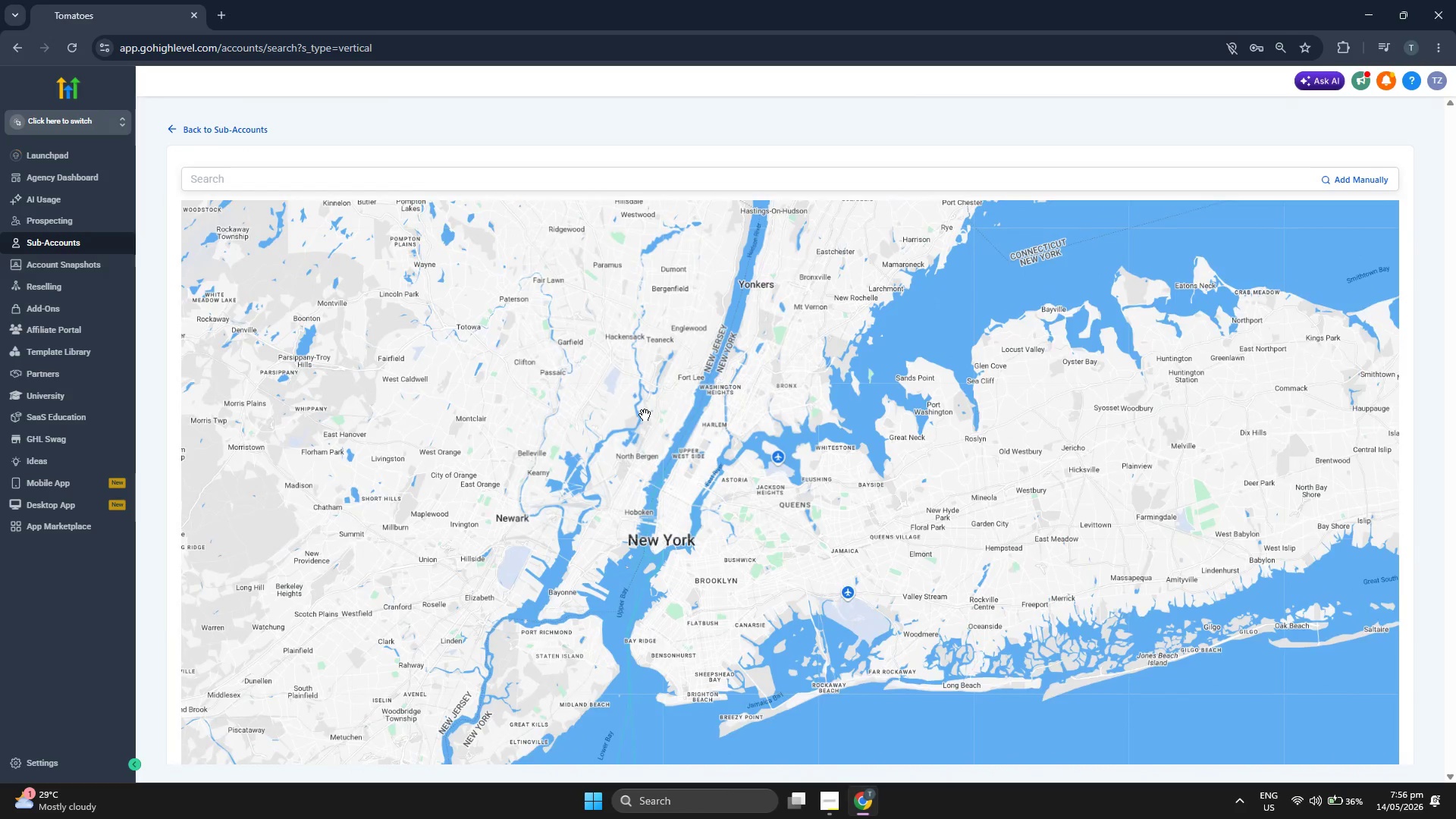 
scroll: coordinate [645, 415], scroll_direction: up, amount: 1.0
 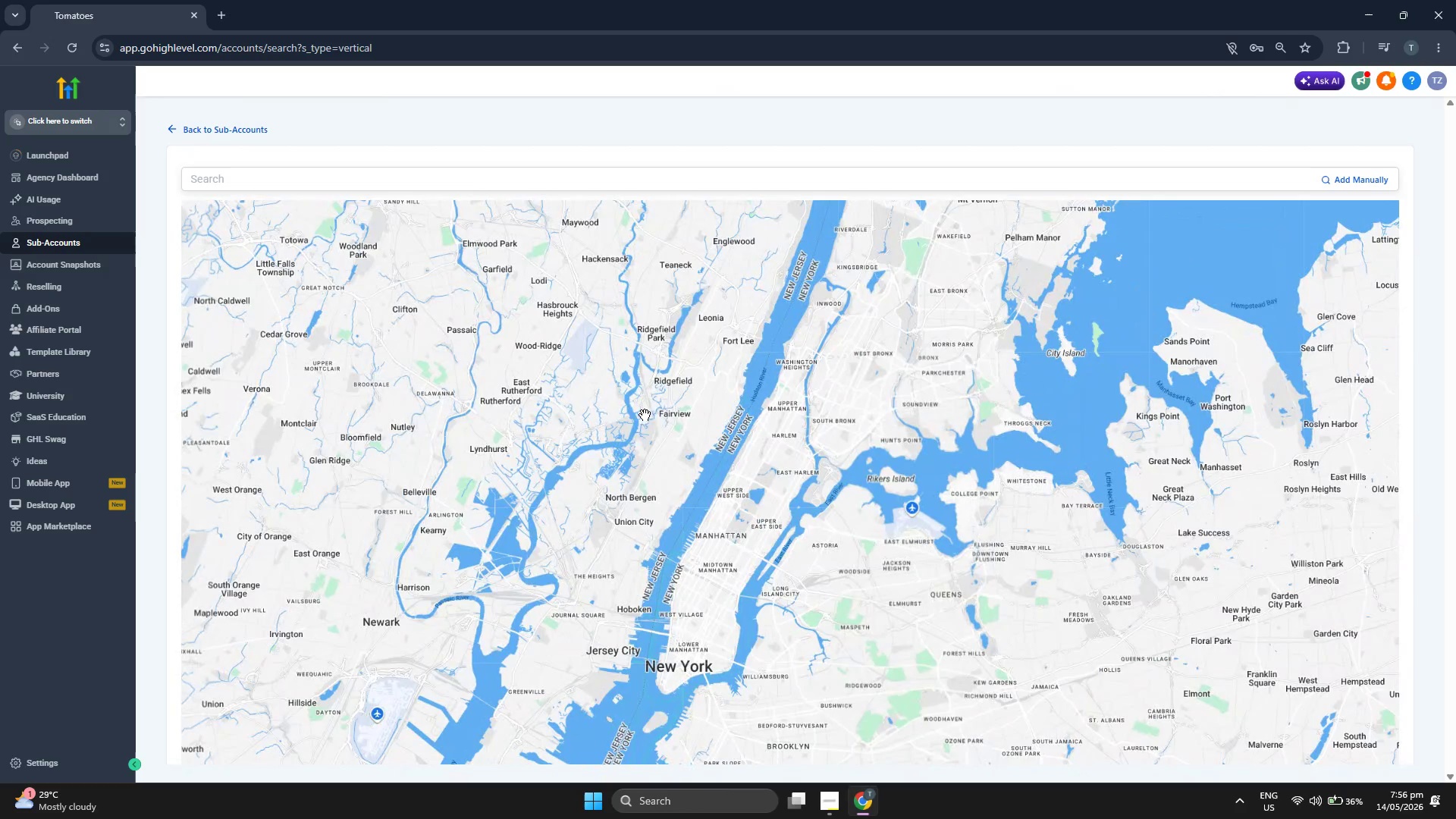 
left_click_drag(start_coordinate=[674, 406], to_coordinate=[670, 435])
 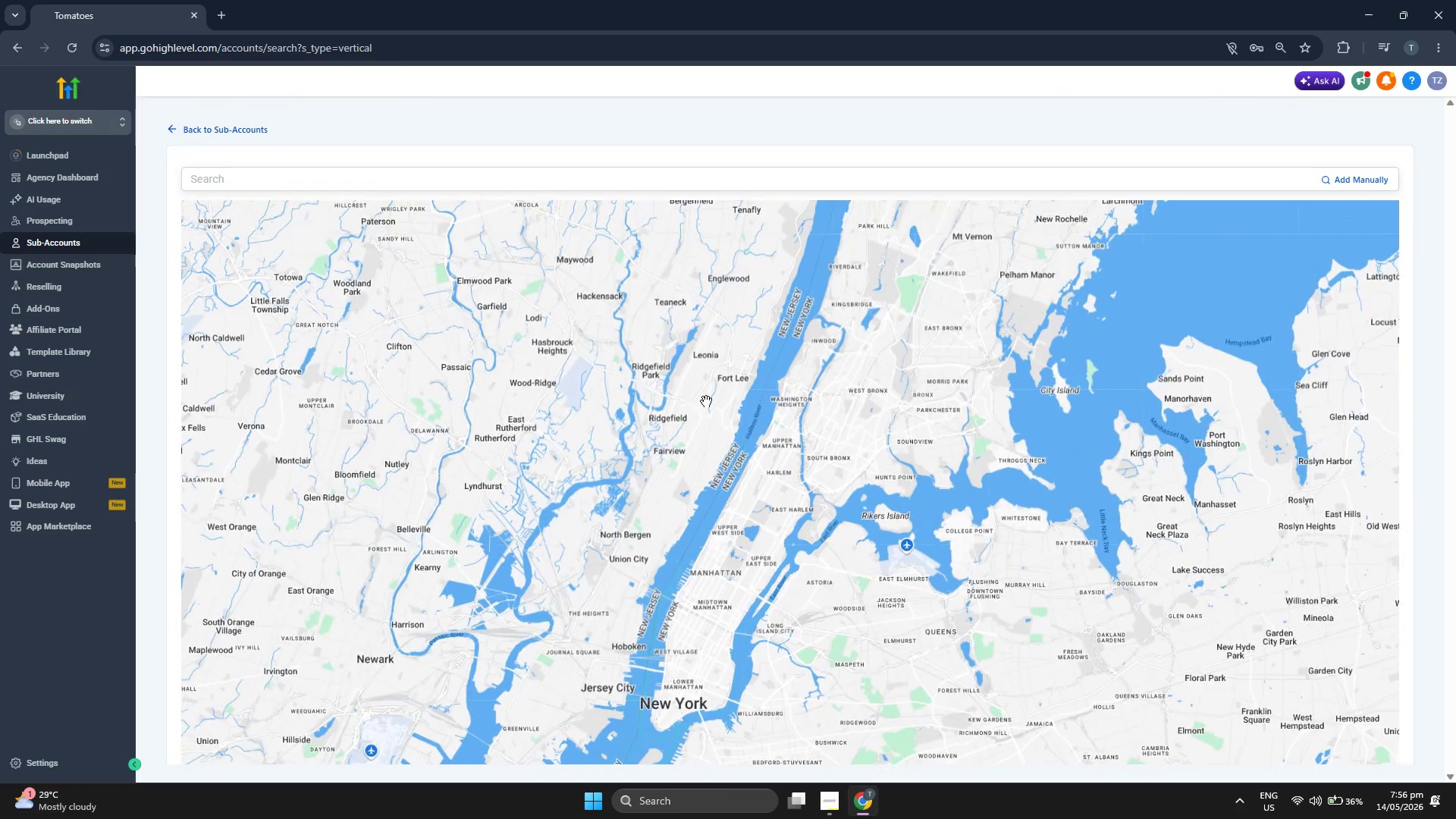 
left_click_drag(start_coordinate=[710, 399], to_coordinate=[649, 397])
 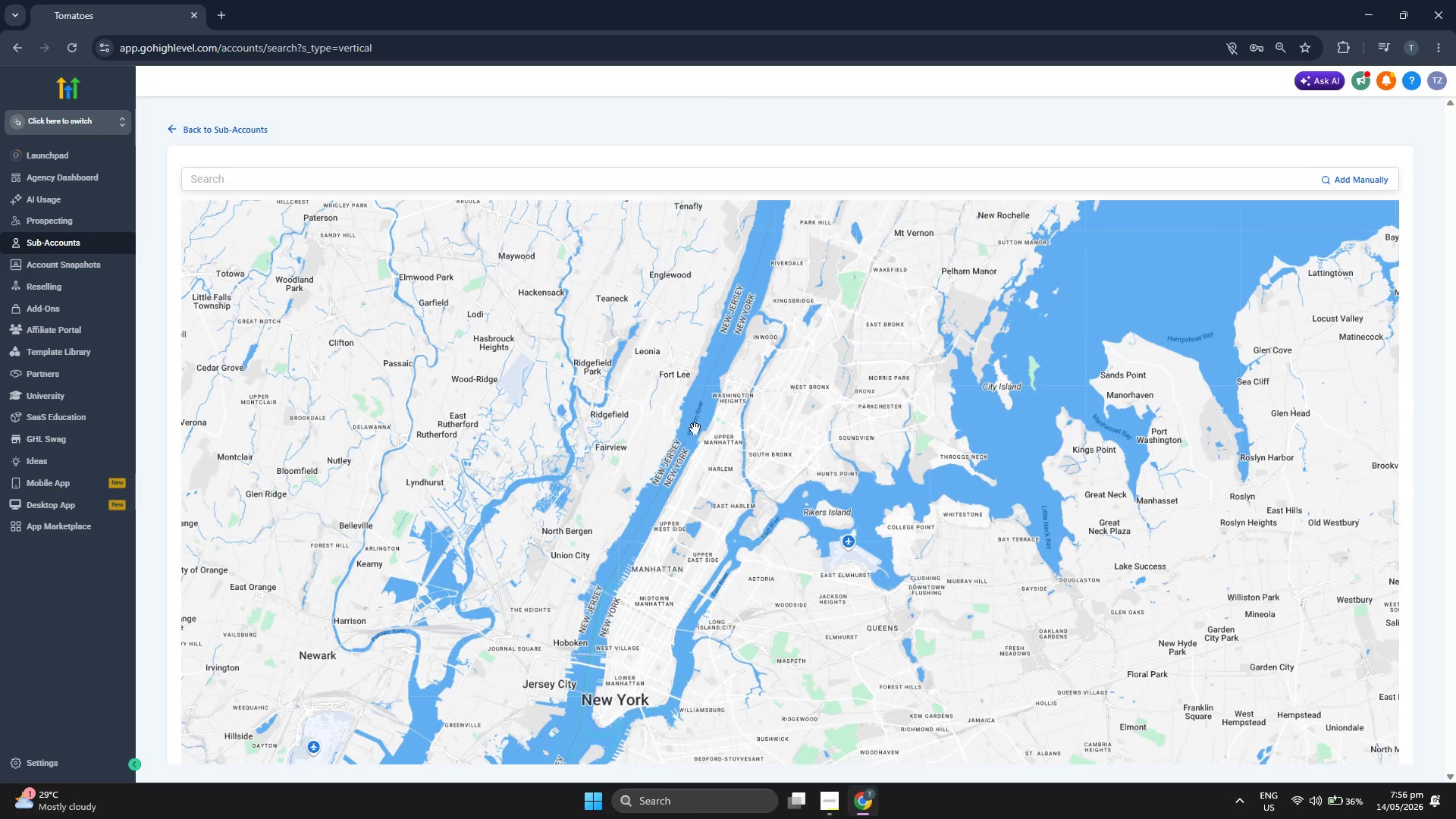 
left_click_drag(start_coordinate=[720, 438], to_coordinate=[704, 418])
 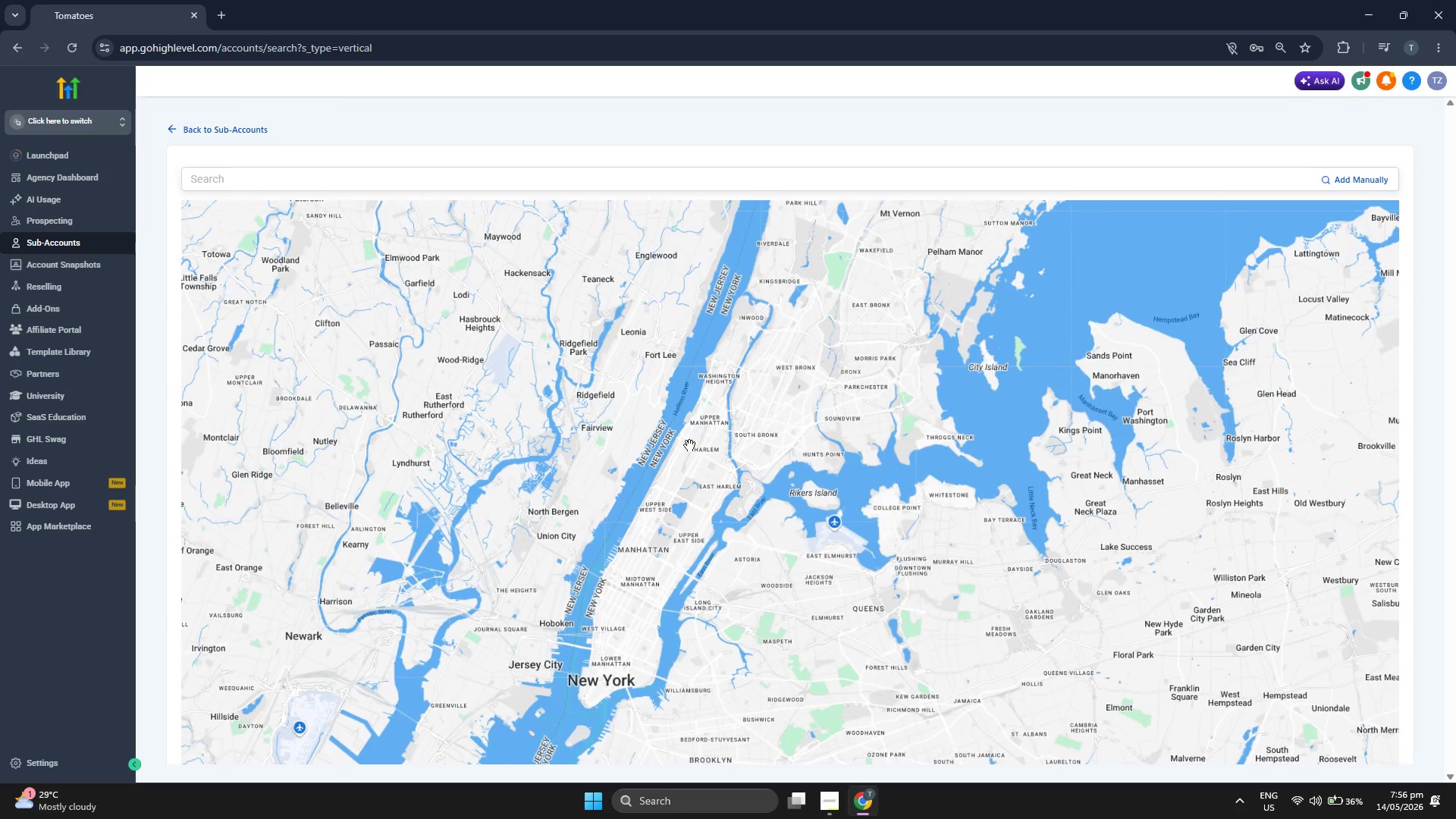 
left_click_drag(start_coordinate=[678, 475], to_coordinate=[684, 433])
 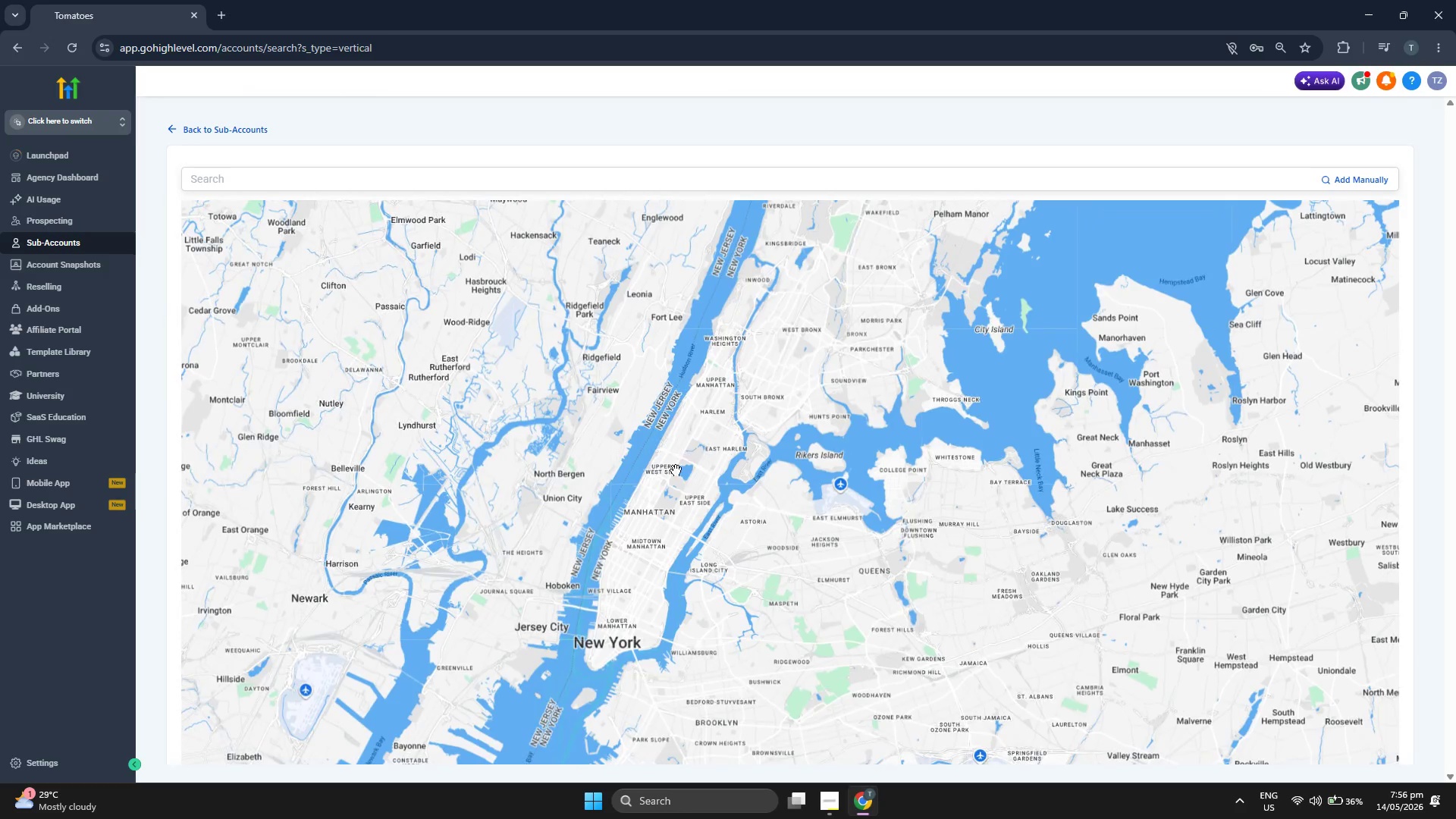 
left_click_drag(start_coordinate=[676, 472], to_coordinate=[690, 431])
 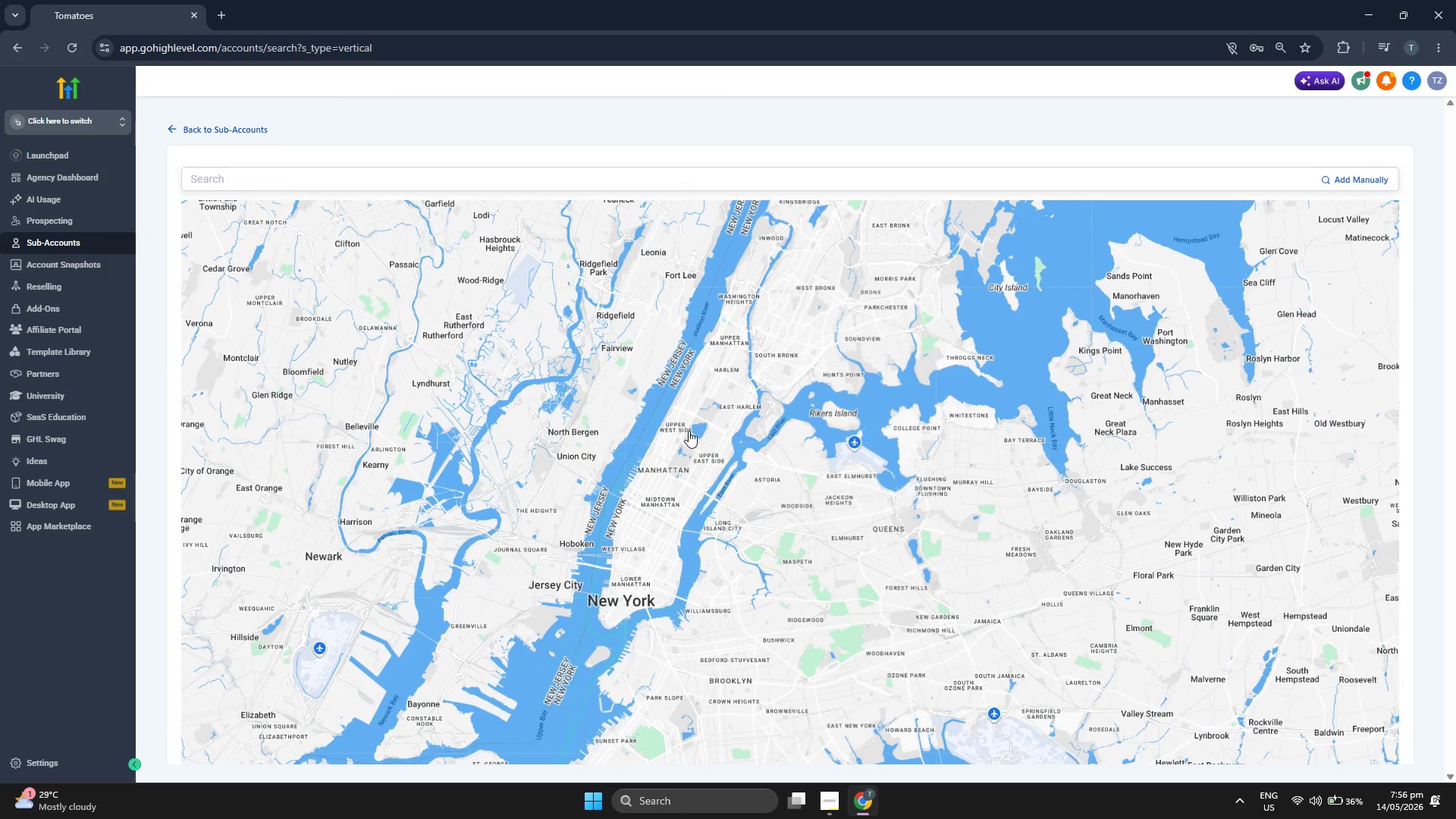 
scroll: coordinate [688, 431], scroll_direction: down, amount: 1.0
 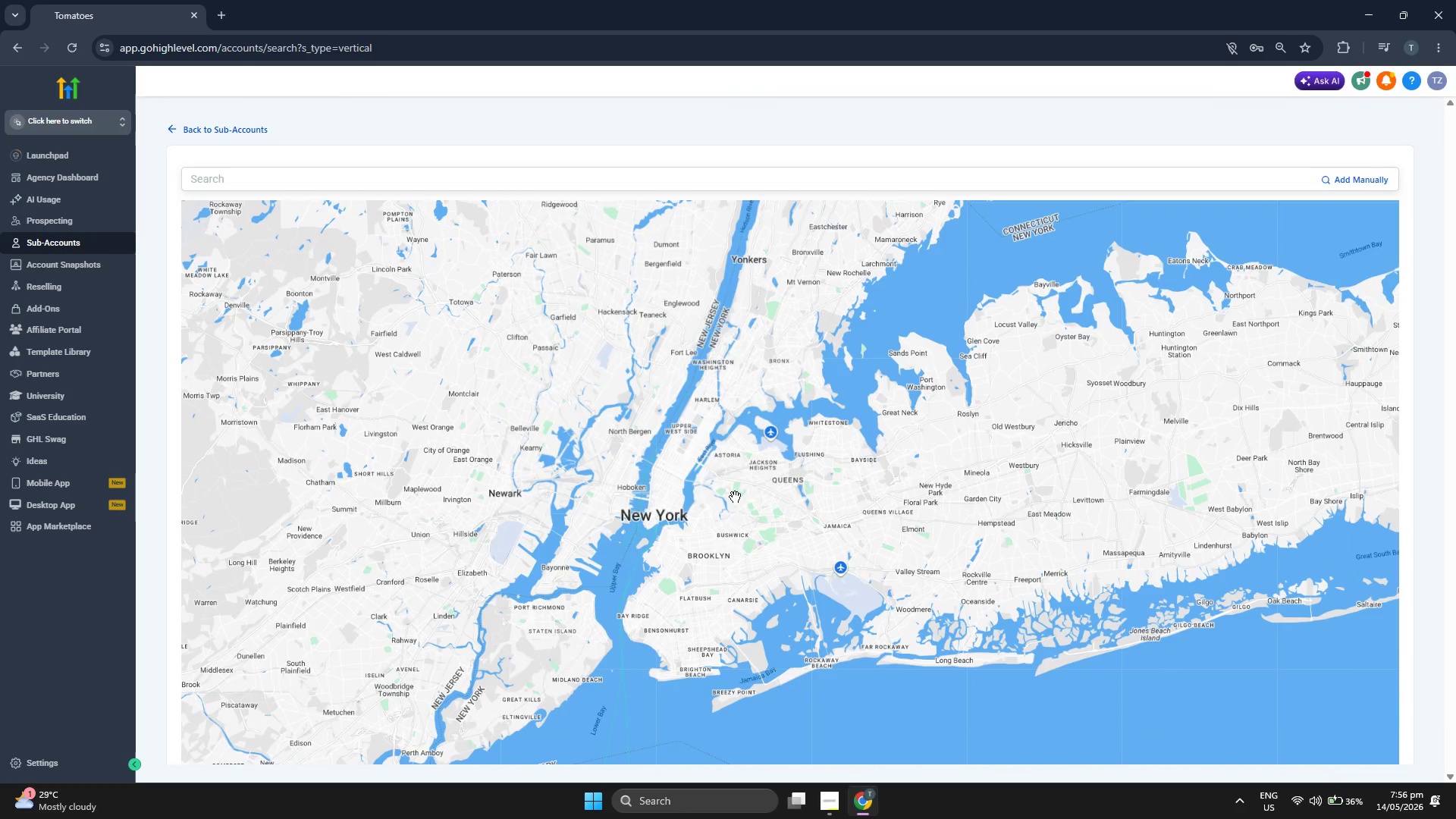 
scroll: coordinate [761, 516], scroll_direction: up, amount: 1.0
 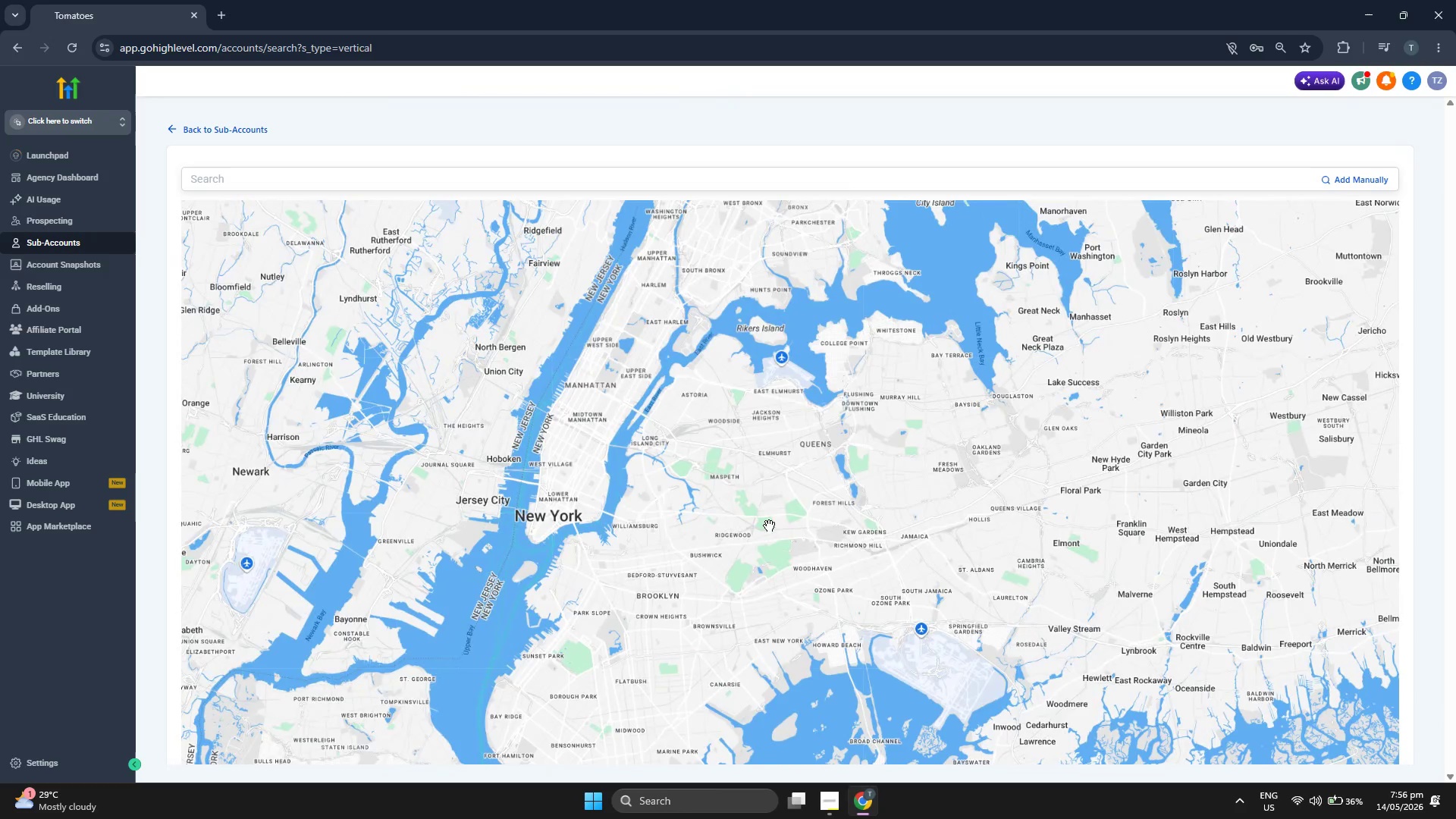 
left_click_drag(start_coordinate=[769, 527], to_coordinate=[783, 432])
 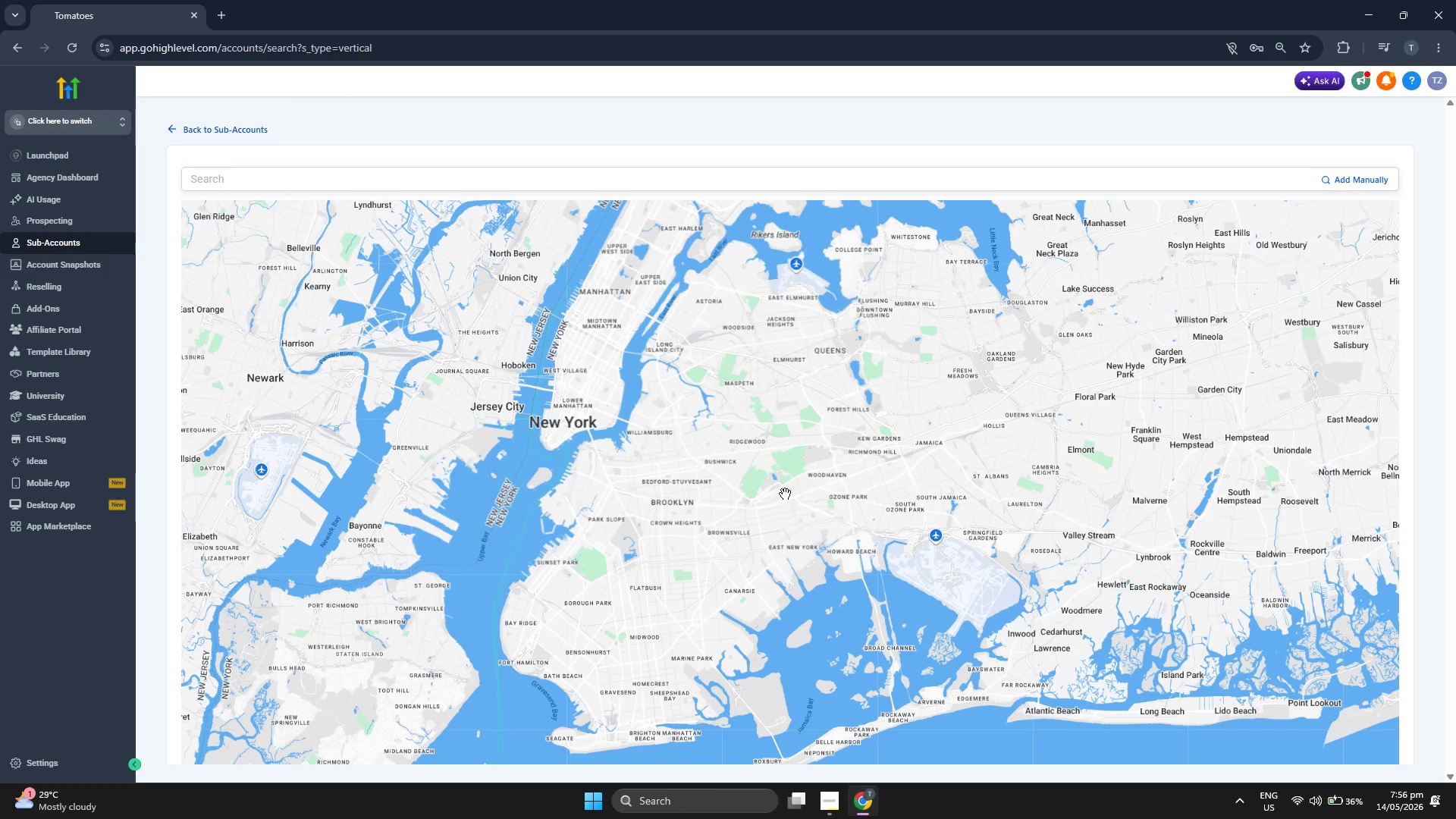 
scroll: coordinate [785, 494], scroll_direction: up, amount: 1.0
 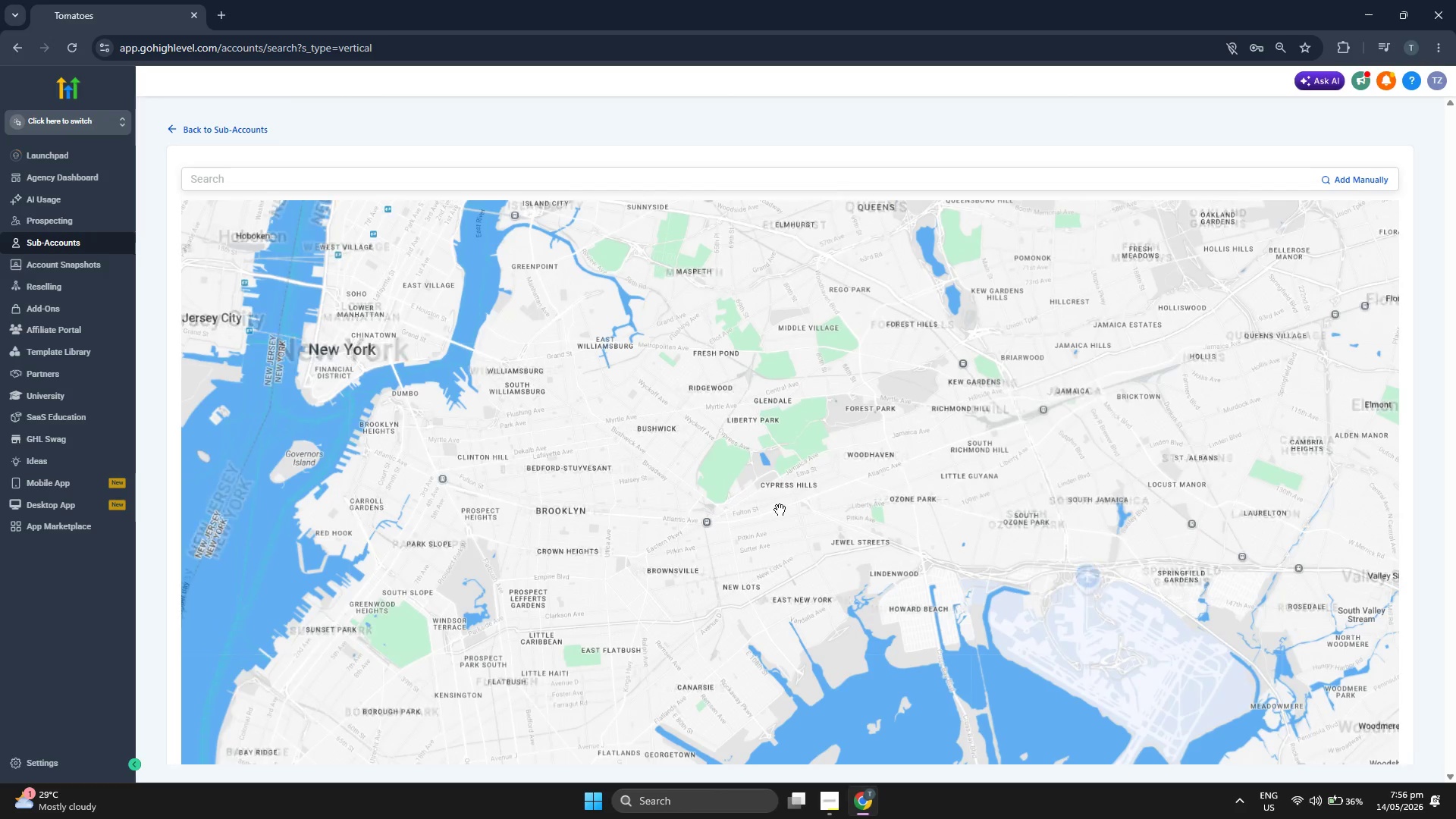 
left_click_drag(start_coordinate=[776, 516], to_coordinate=[764, 483])
 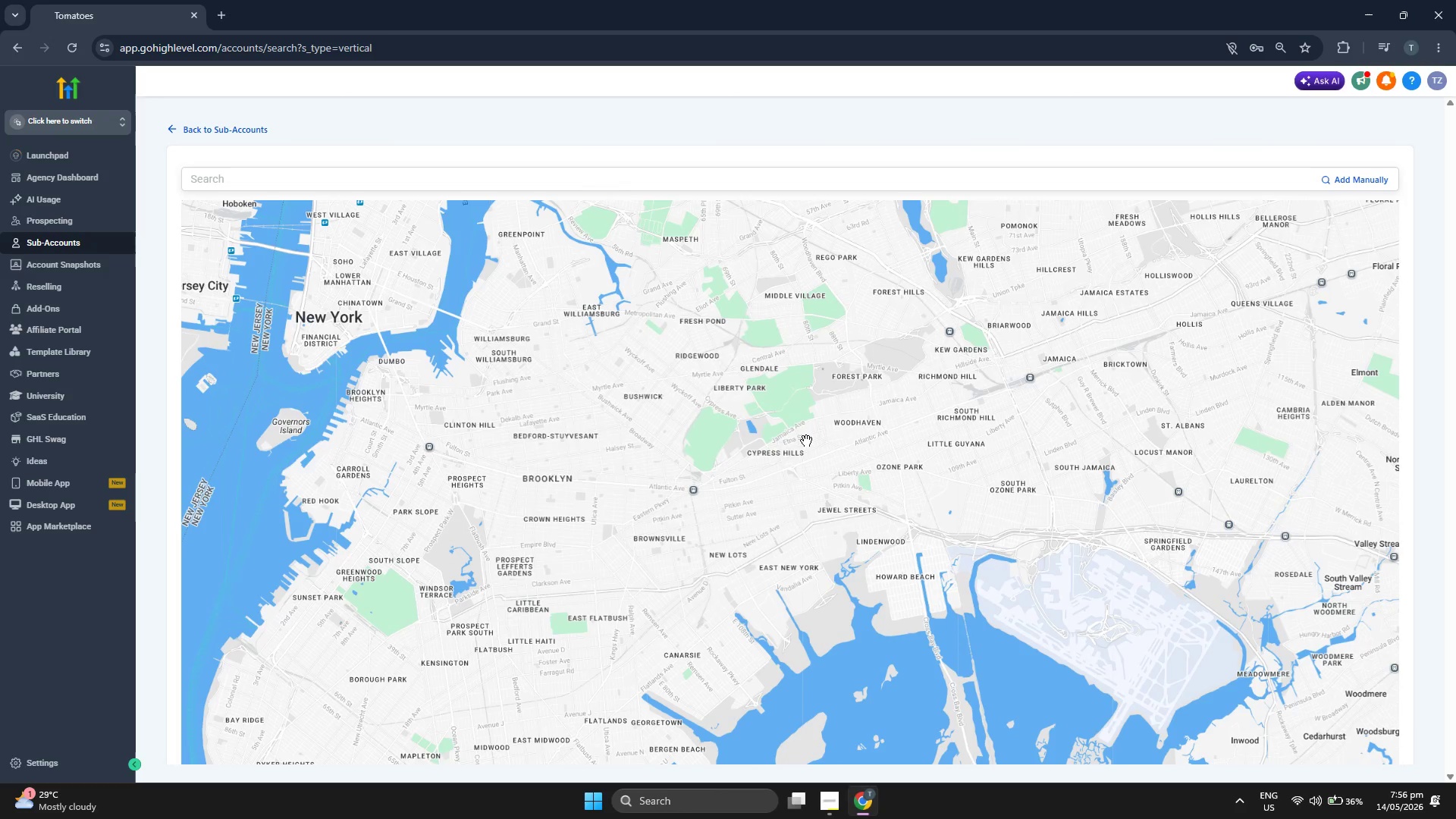 
left_click_drag(start_coordinate=[809, 436], to_coordinate=[771, 475])
 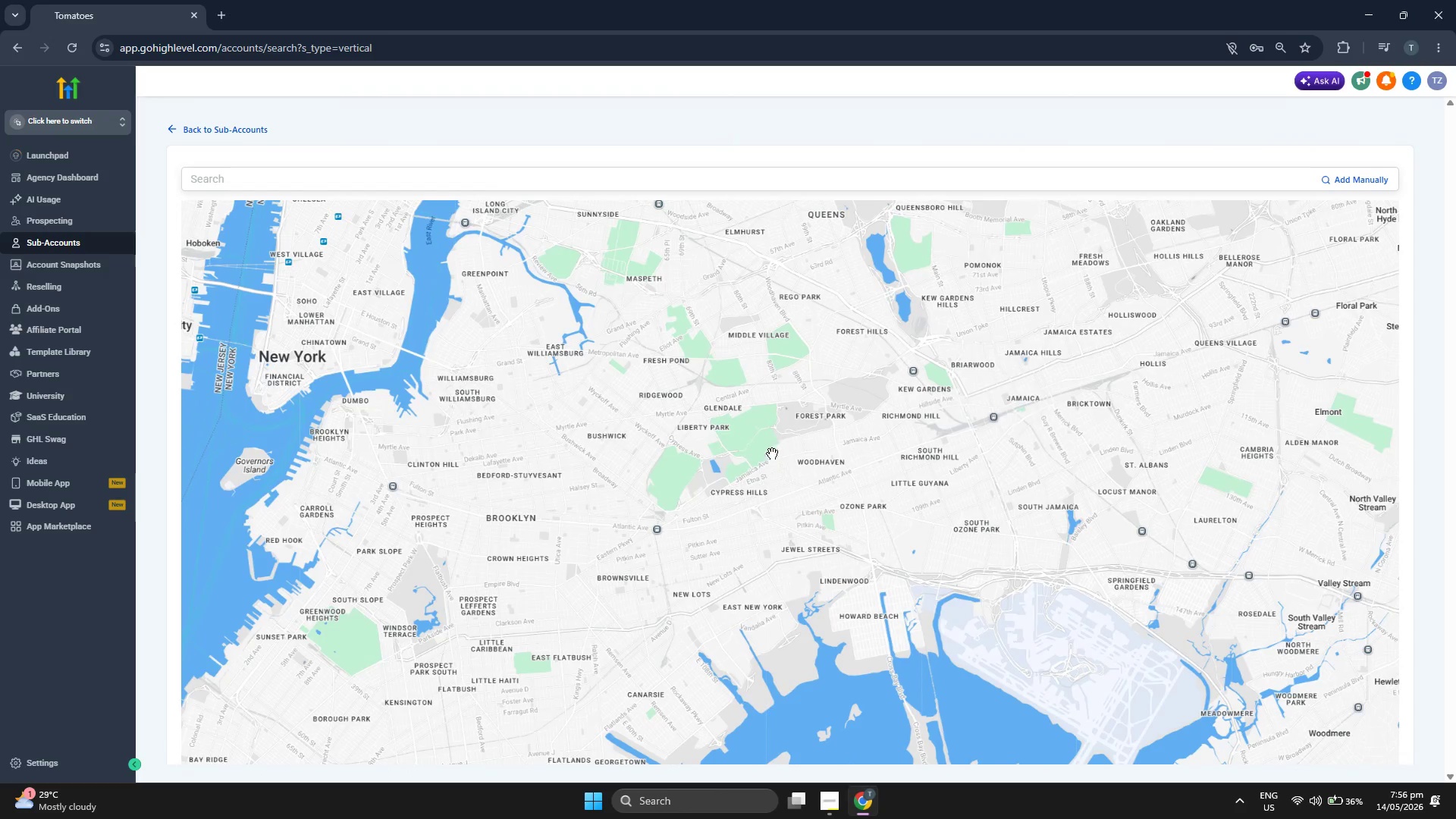 
left_click_drag(start_coordinate=[772, 449], to_coordinate=[764, 472])
 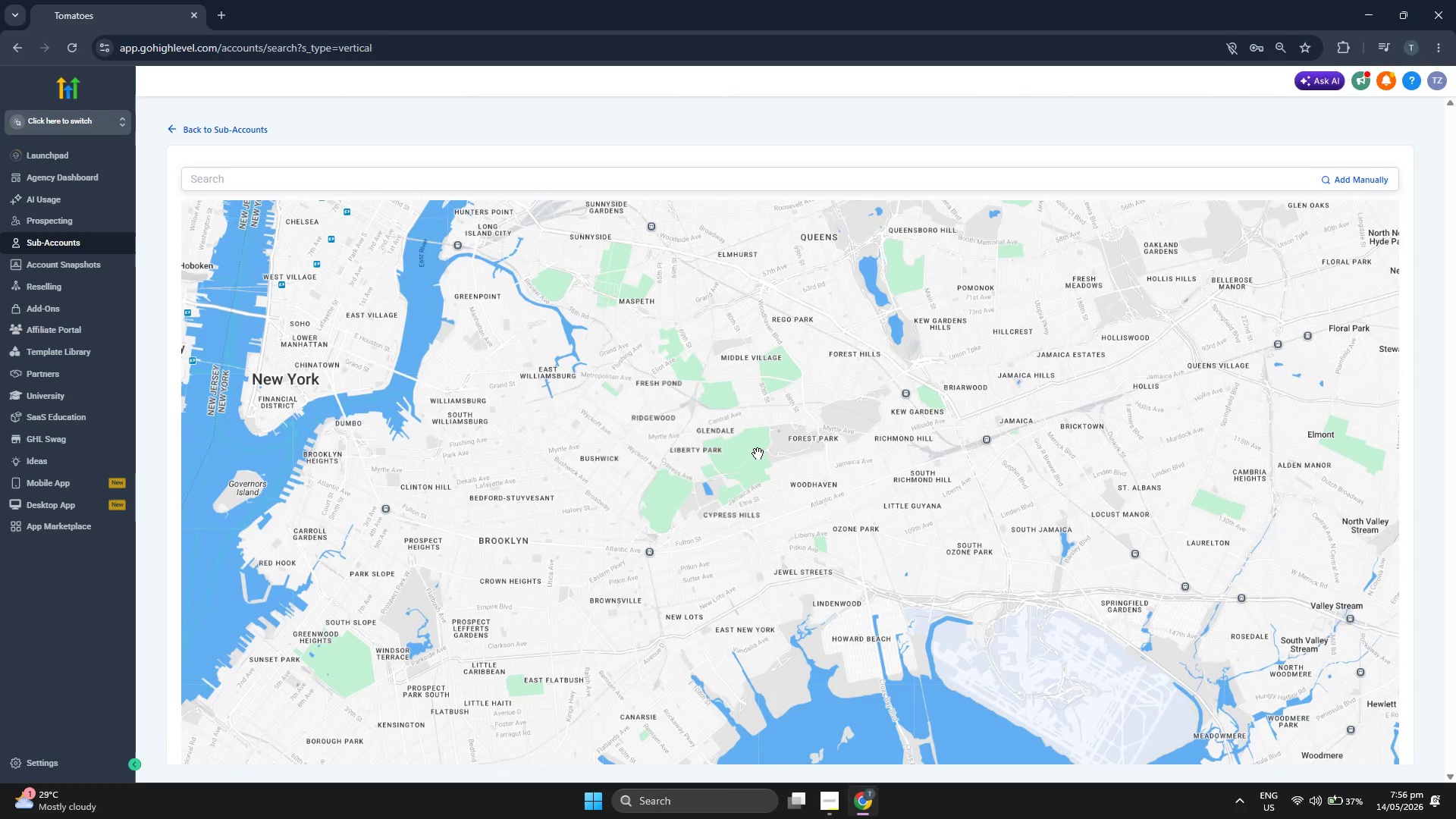 
left_click_drag(start_coordinate=[756, 450], to_coordinate=[755, 469])
 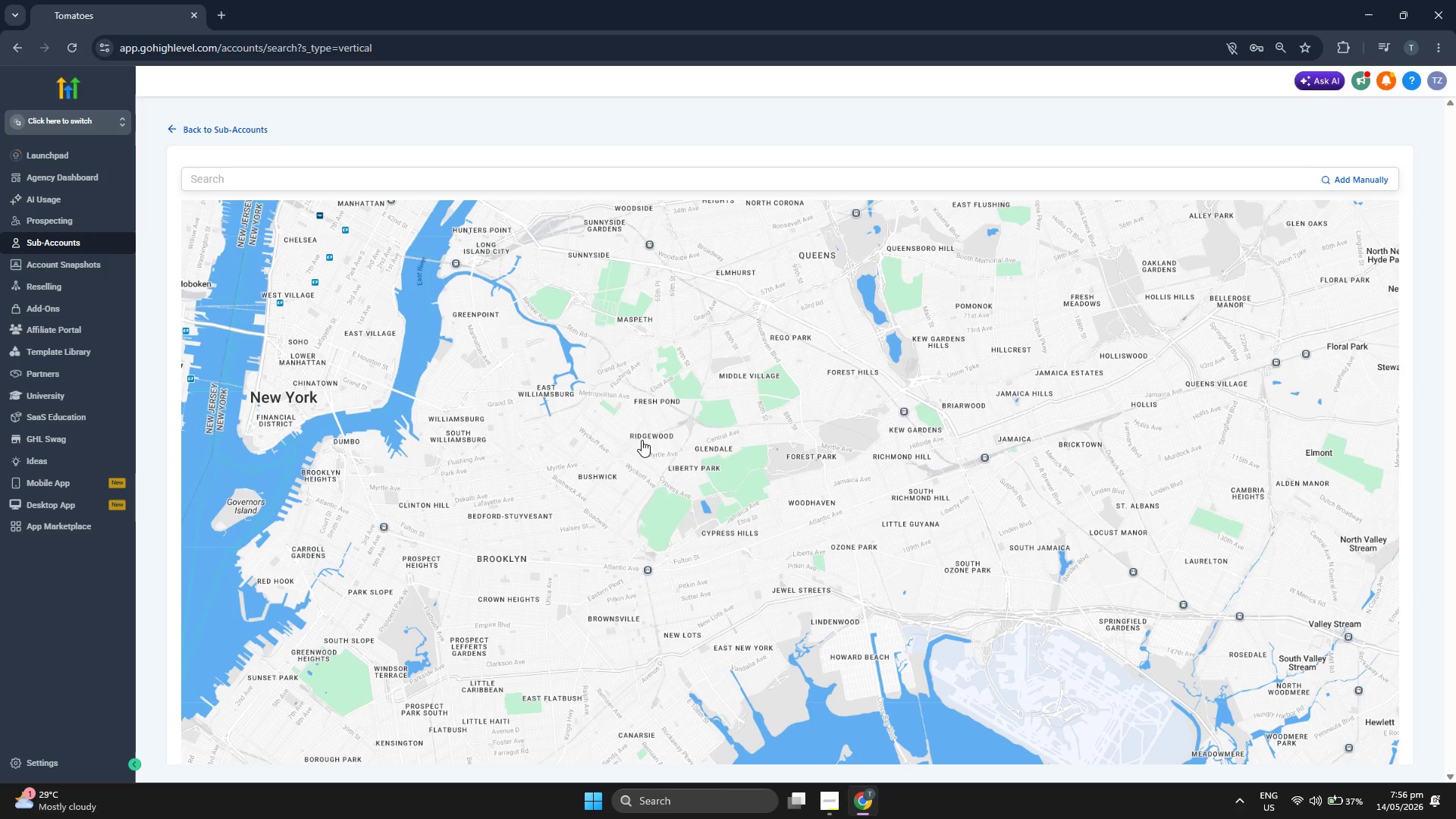 
left_click_drag(start_coordinate=[713, 441], to_coordinate=[586, 443])
 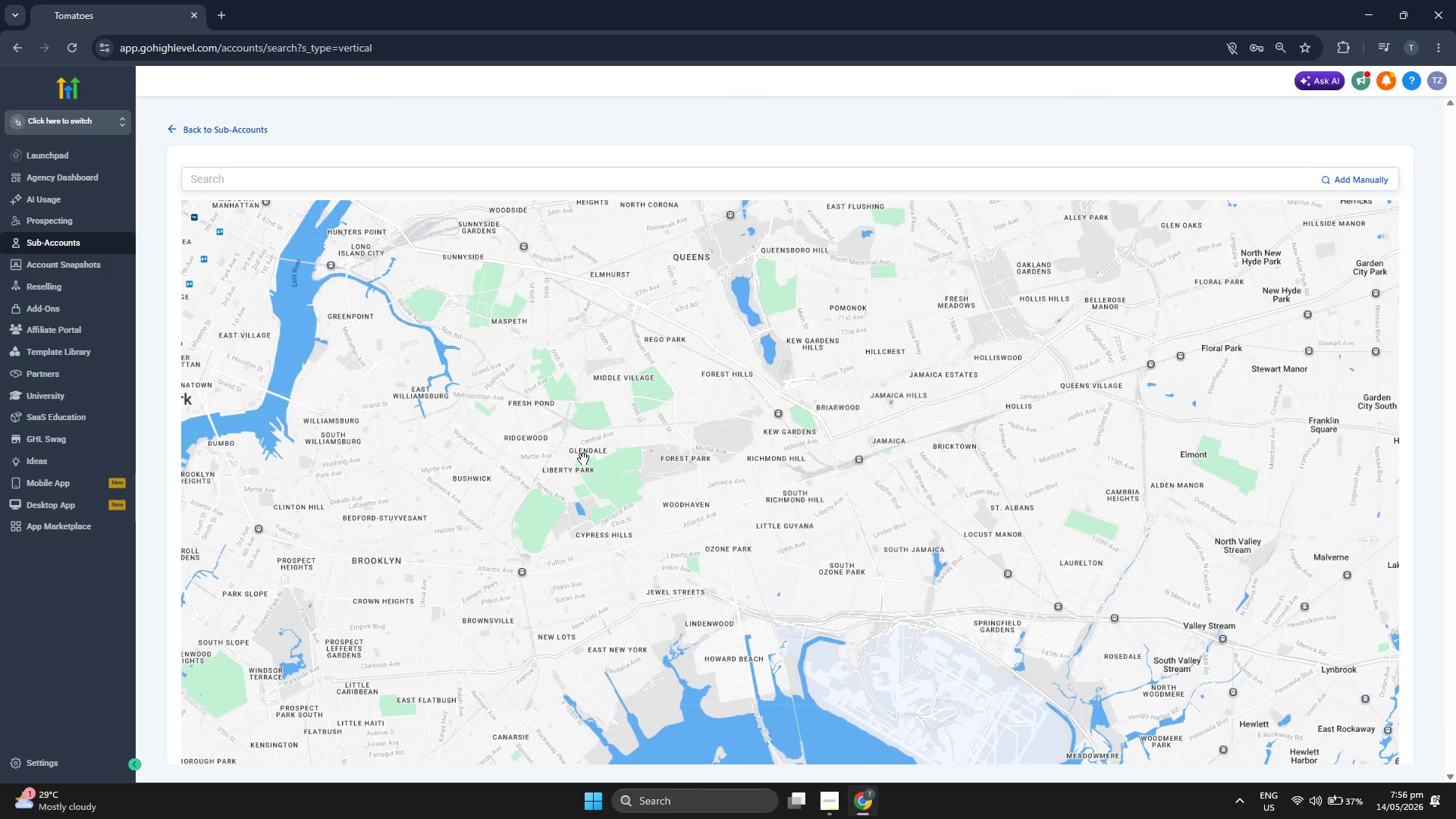 
left_click_drag(start_coordinate=[583, 461], to_coordinate=[586, 444])
 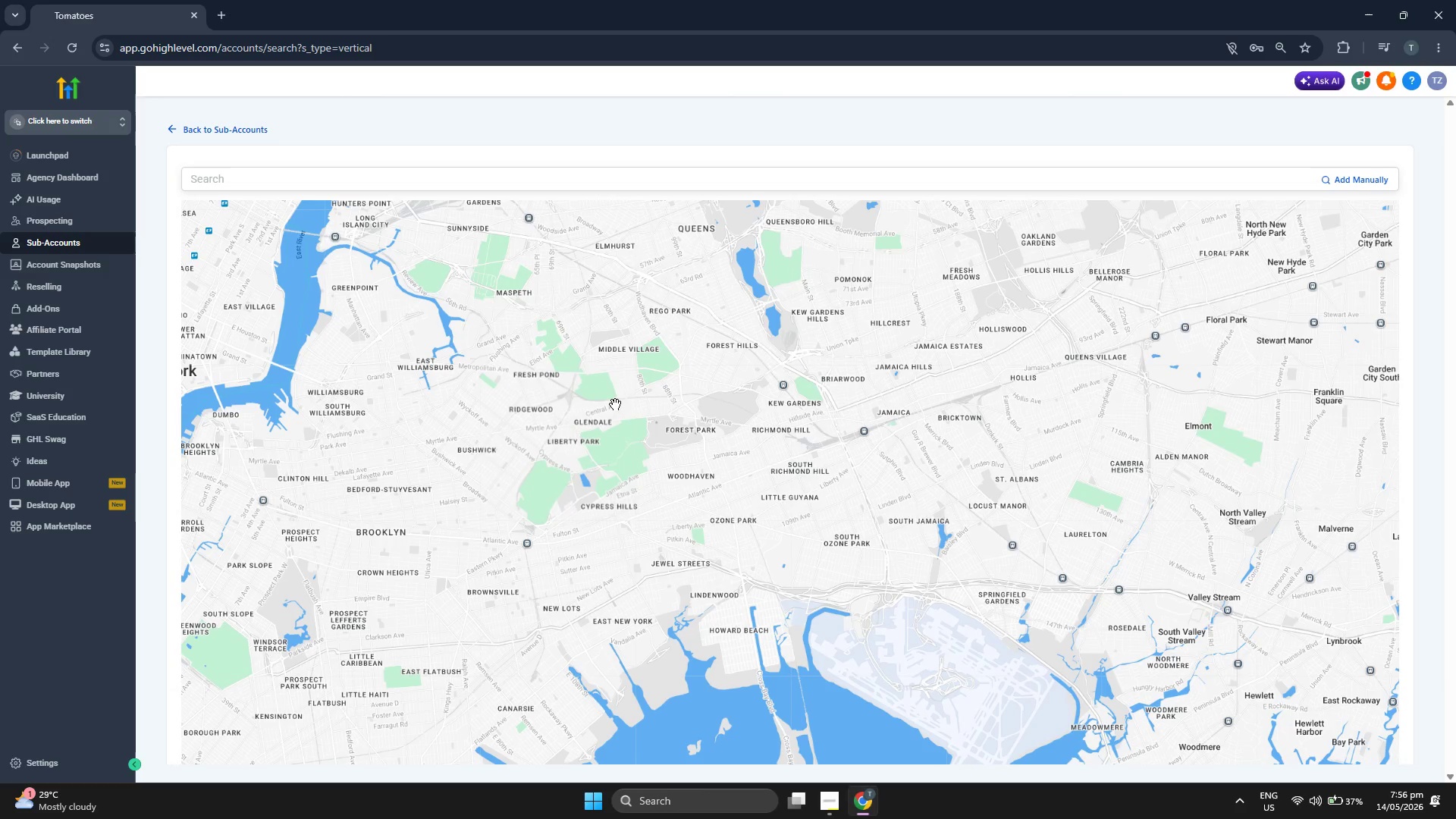 
left_click_drag(start_coordinate=[614, 413], to_coordinate=[583, 461])
 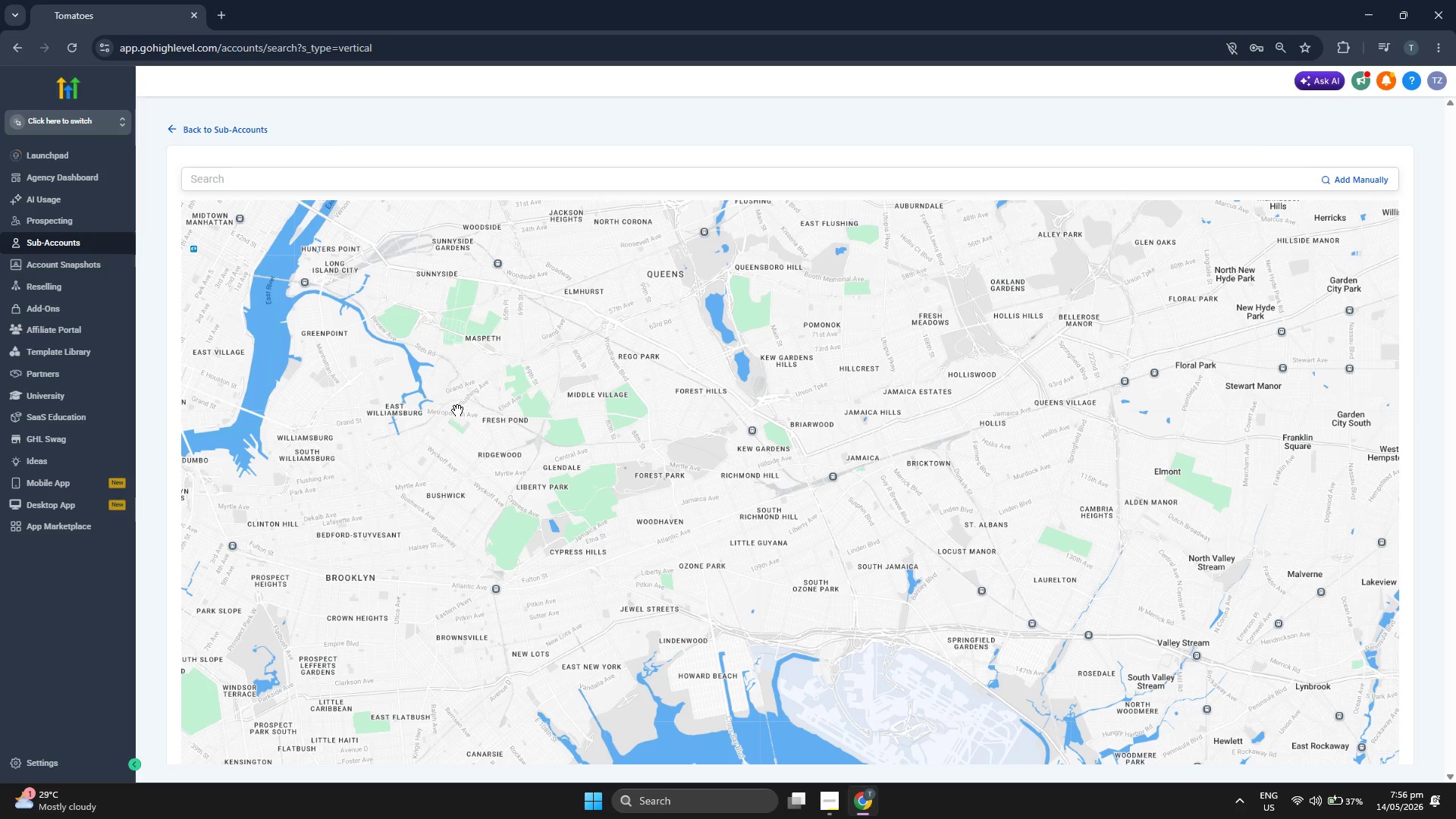 
left_click_drag(start_coordinate=[463, 402], to_coordinate=[468, 449])
 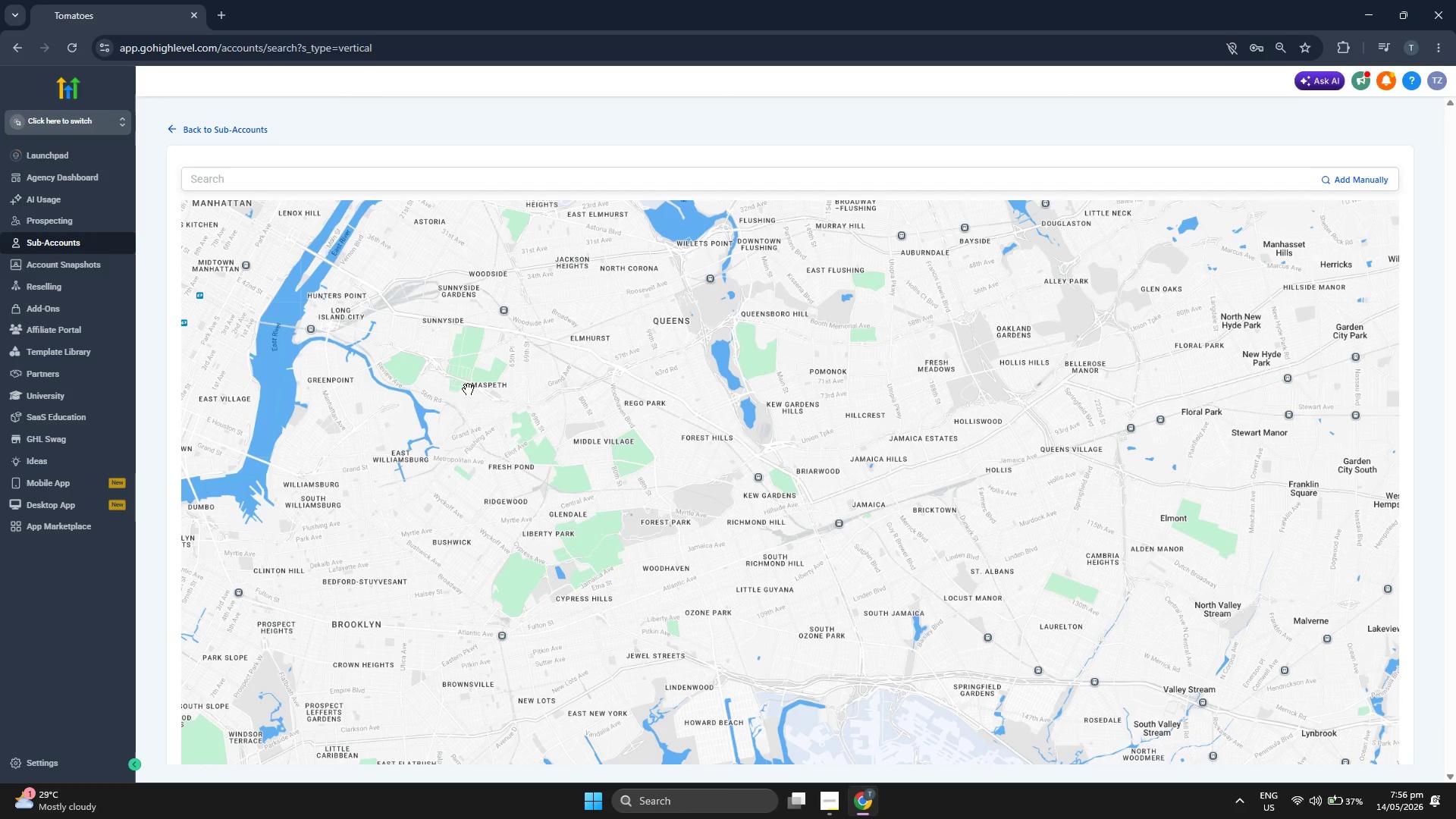 
left_click_drag(start_coordinate=[468, 388], to_coordinate=[475, 447])
 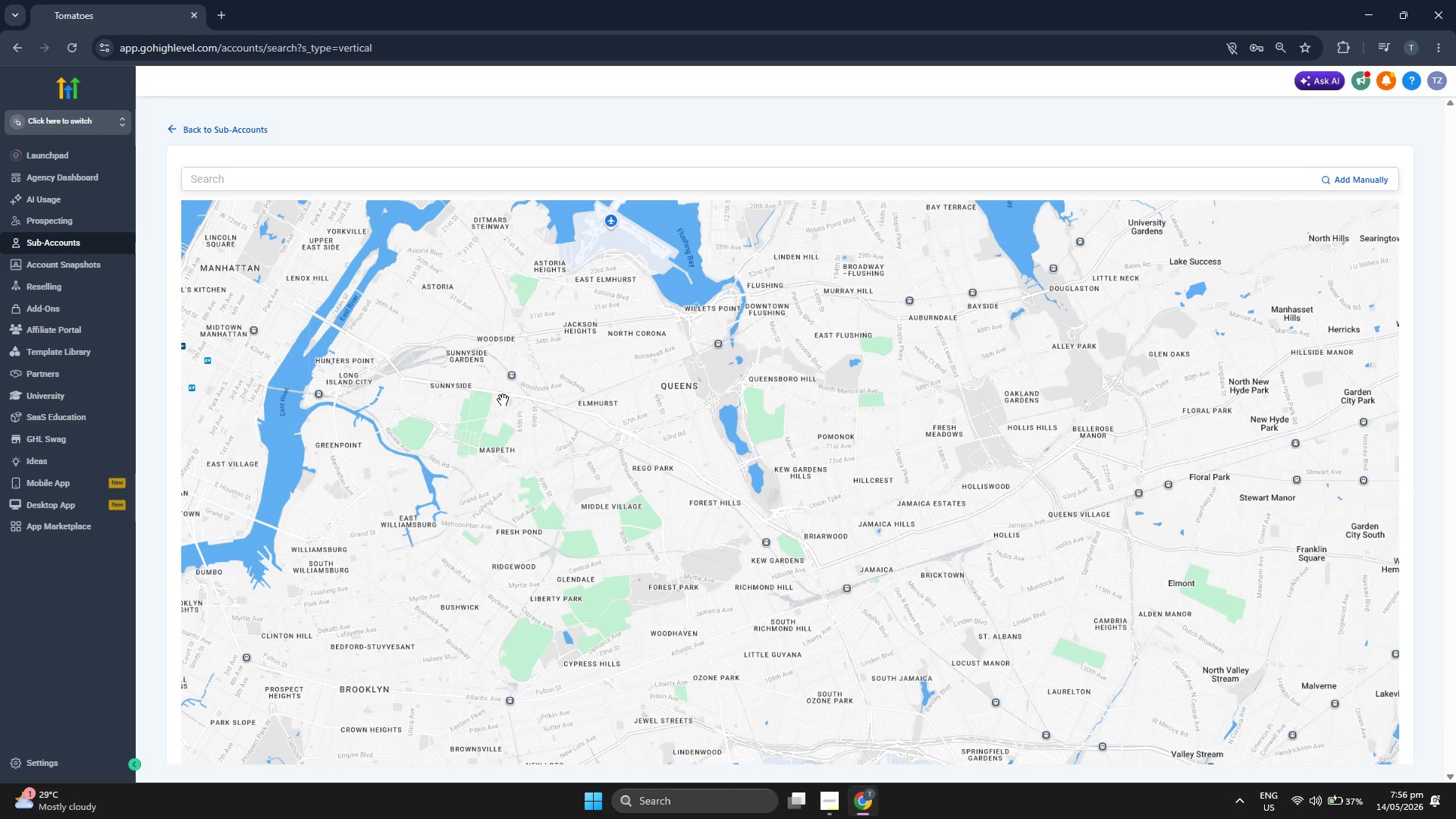 
left_click_drag(start_coordinate=[503, 400], to_coordinate=[491, 427])
 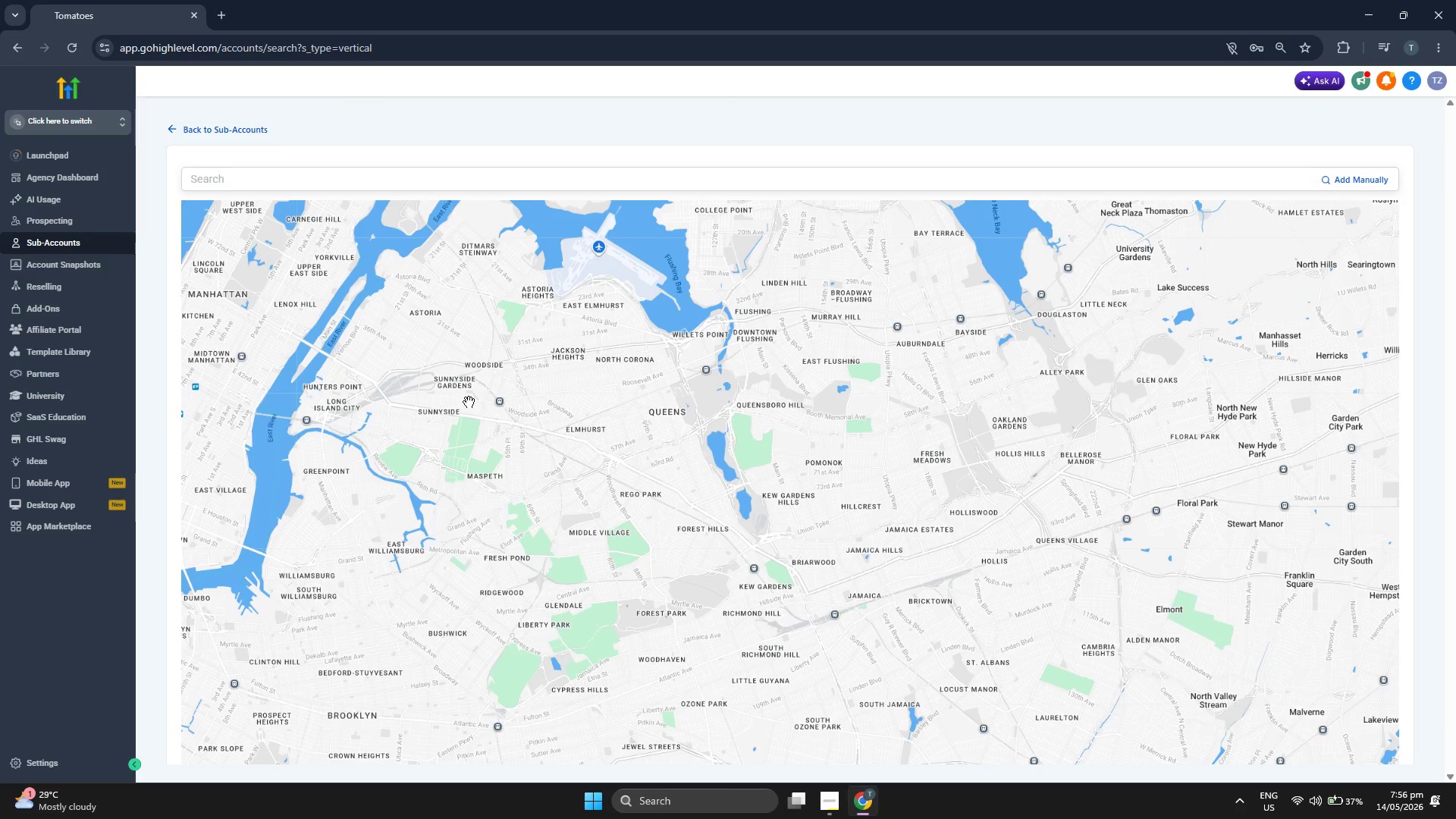 
left_click_drag(start_coordinate=[402, 401], to_coordinate=[429, 417])
 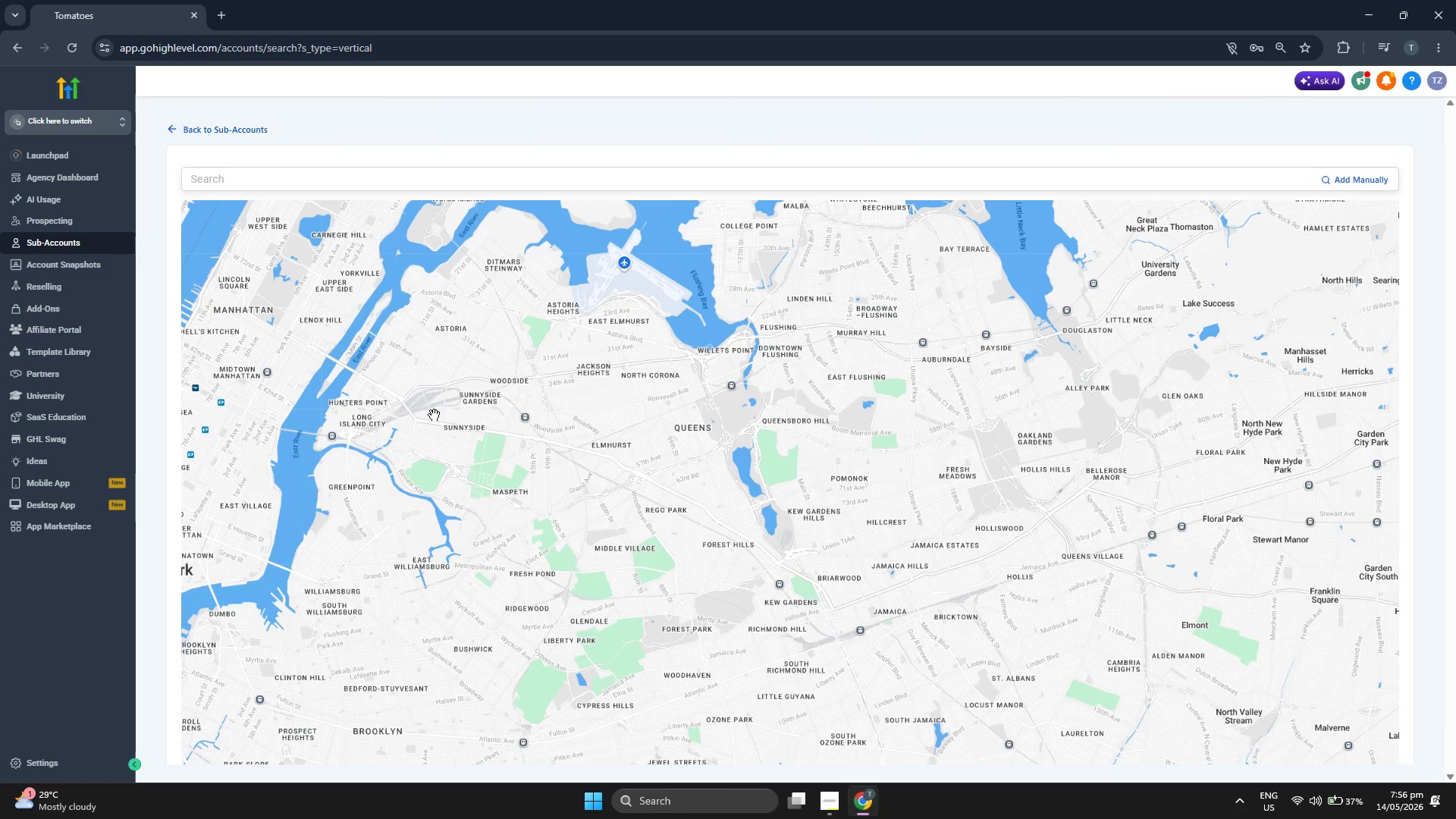 
left_click_drag(start_coordinate=[436, 411], to_coordinate=[430, 458])
 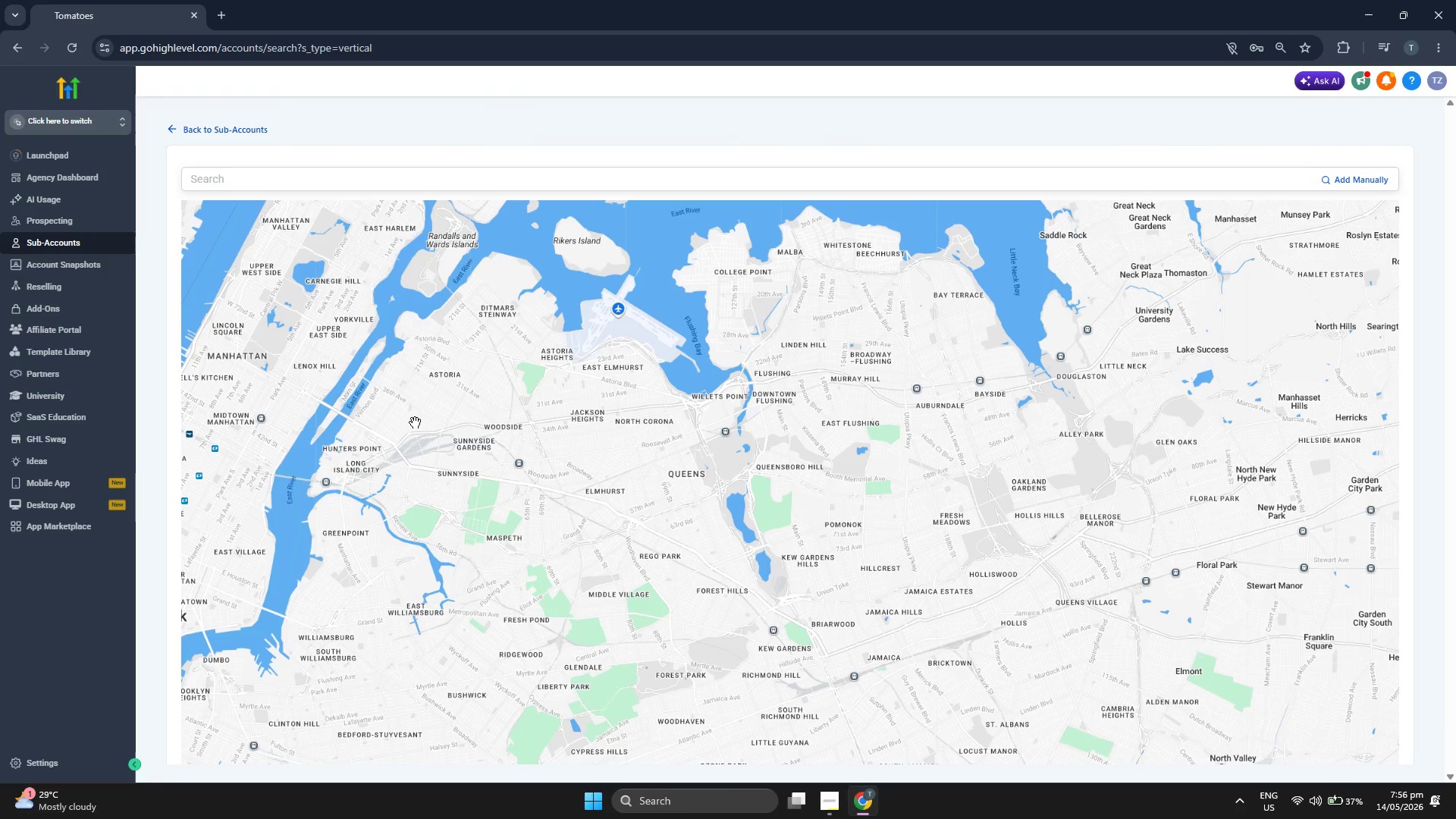 
left_click_drag(start_coordinate=[419, 421], to_coordinate=[688, 517])
 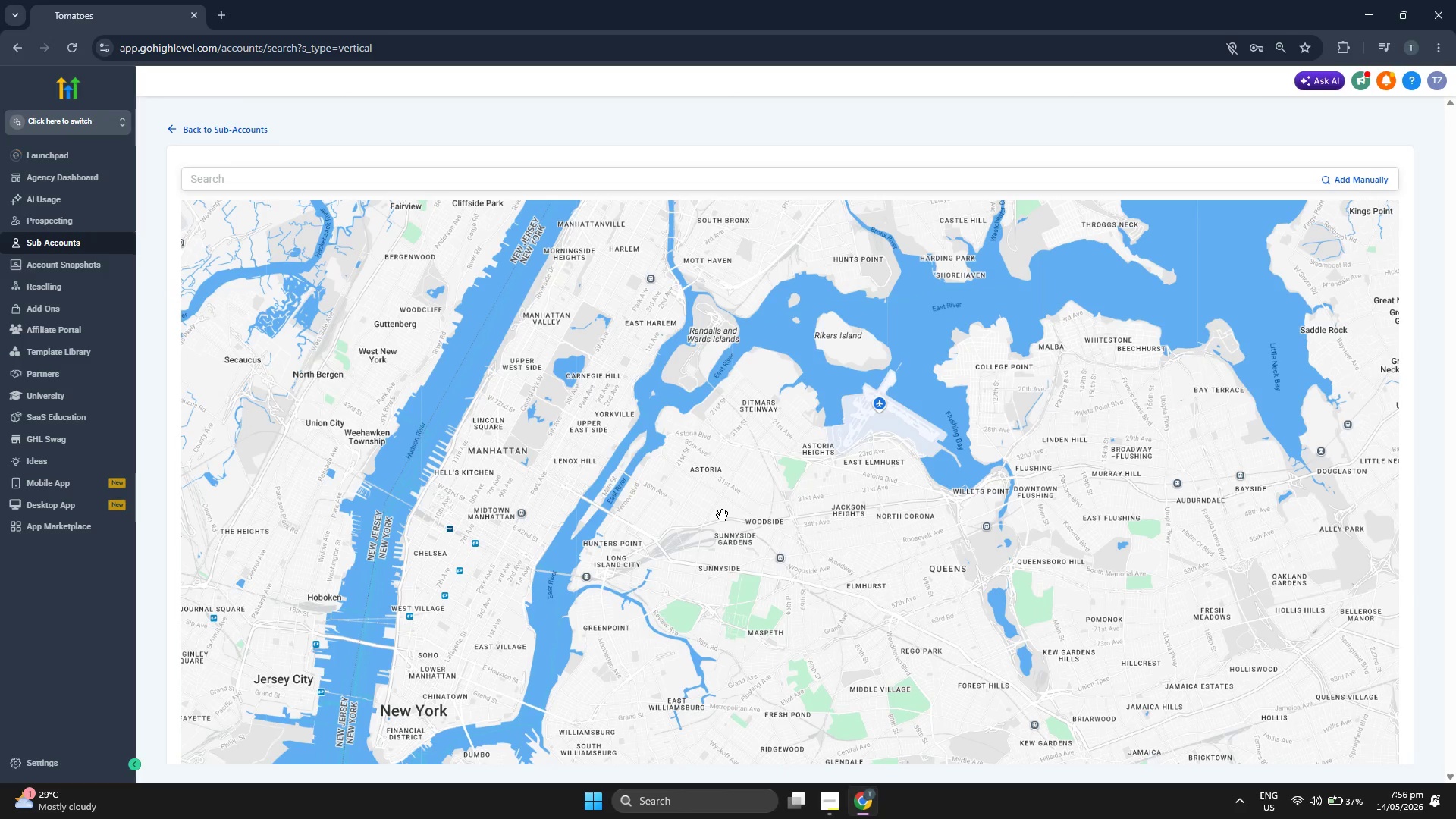 
scroll: coordinate [771, 514], scroll_direction: down, amount: 1.0
 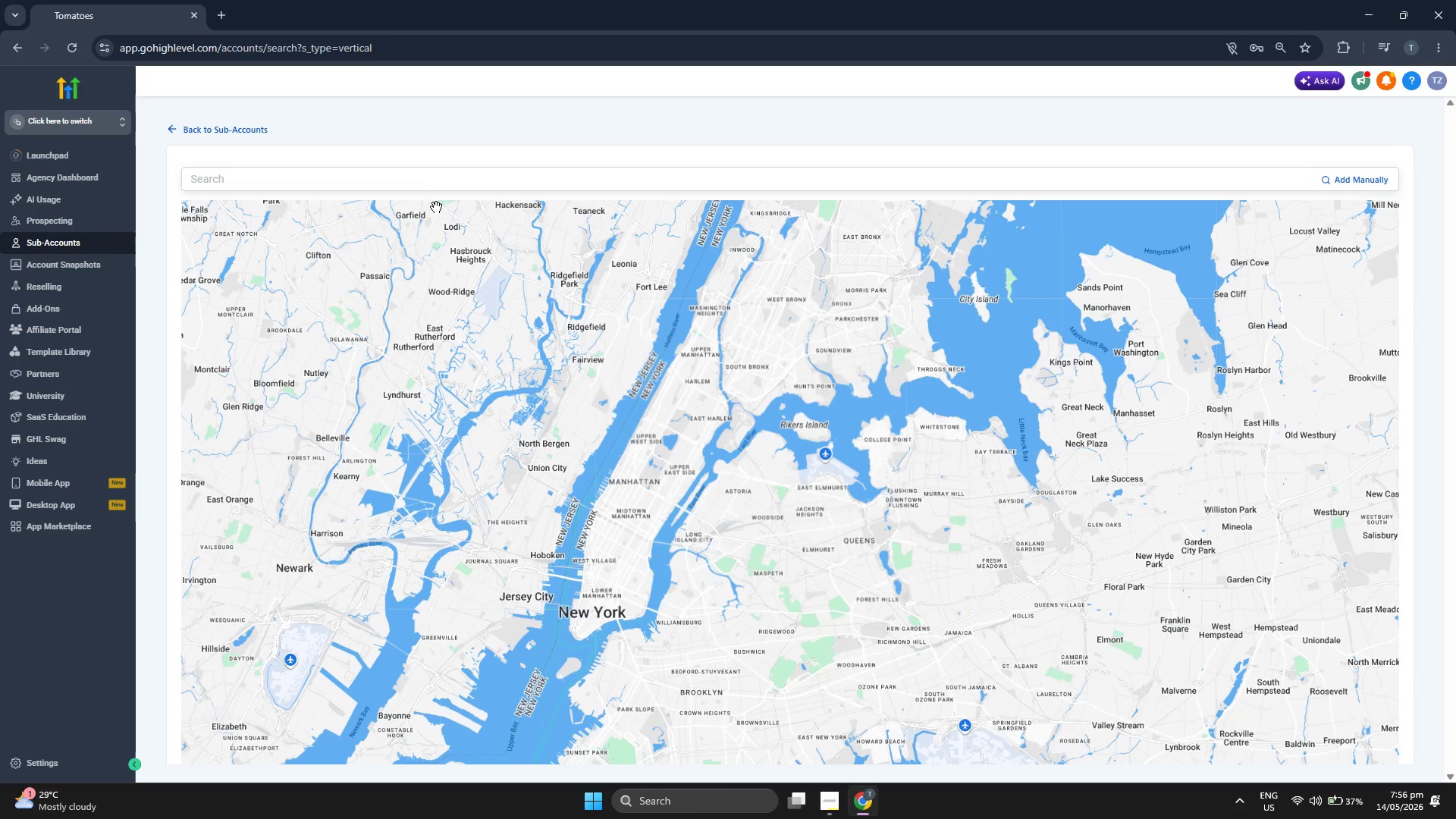 
left_click([453, 187])
 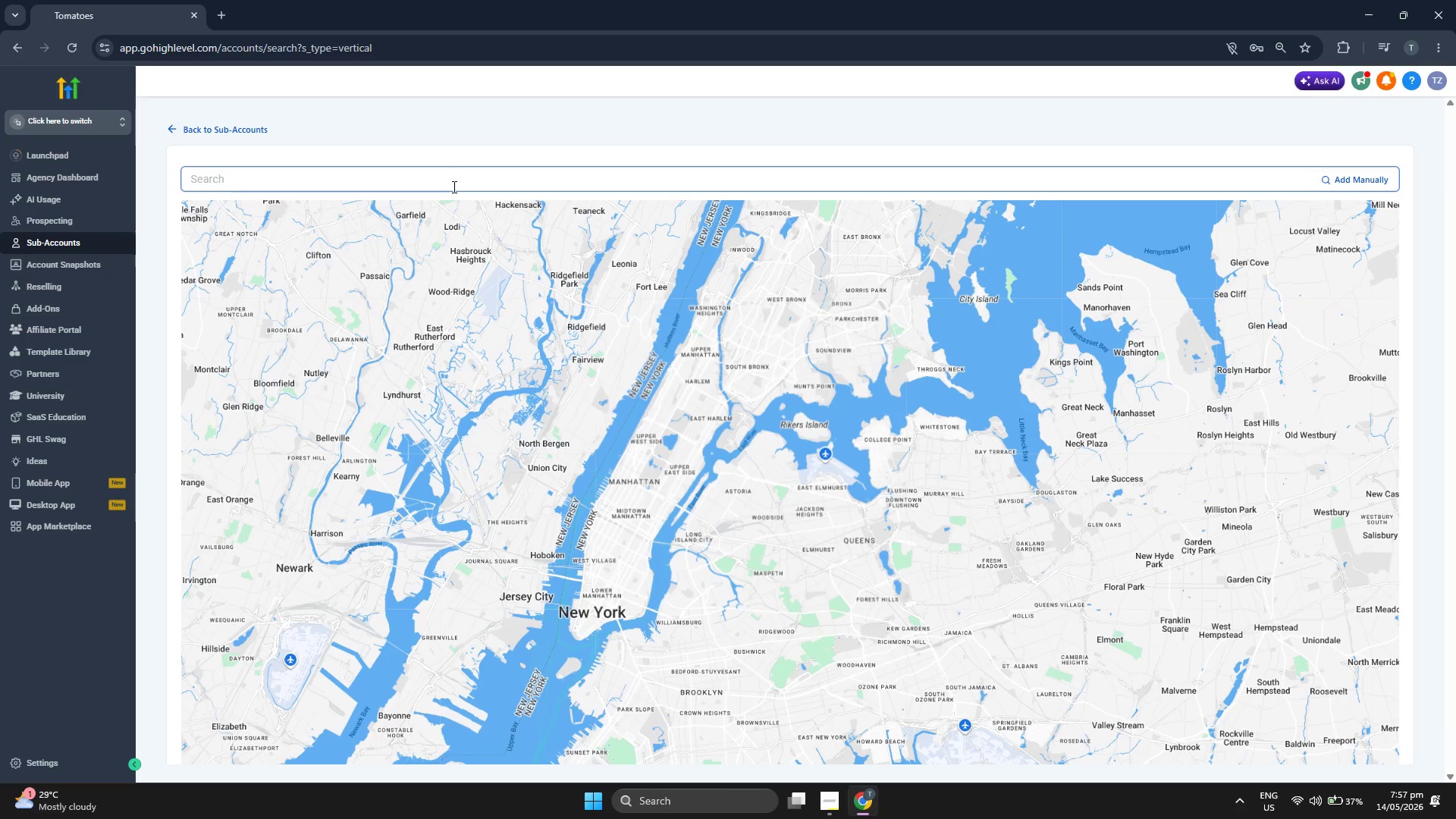 
type(Bayside)
 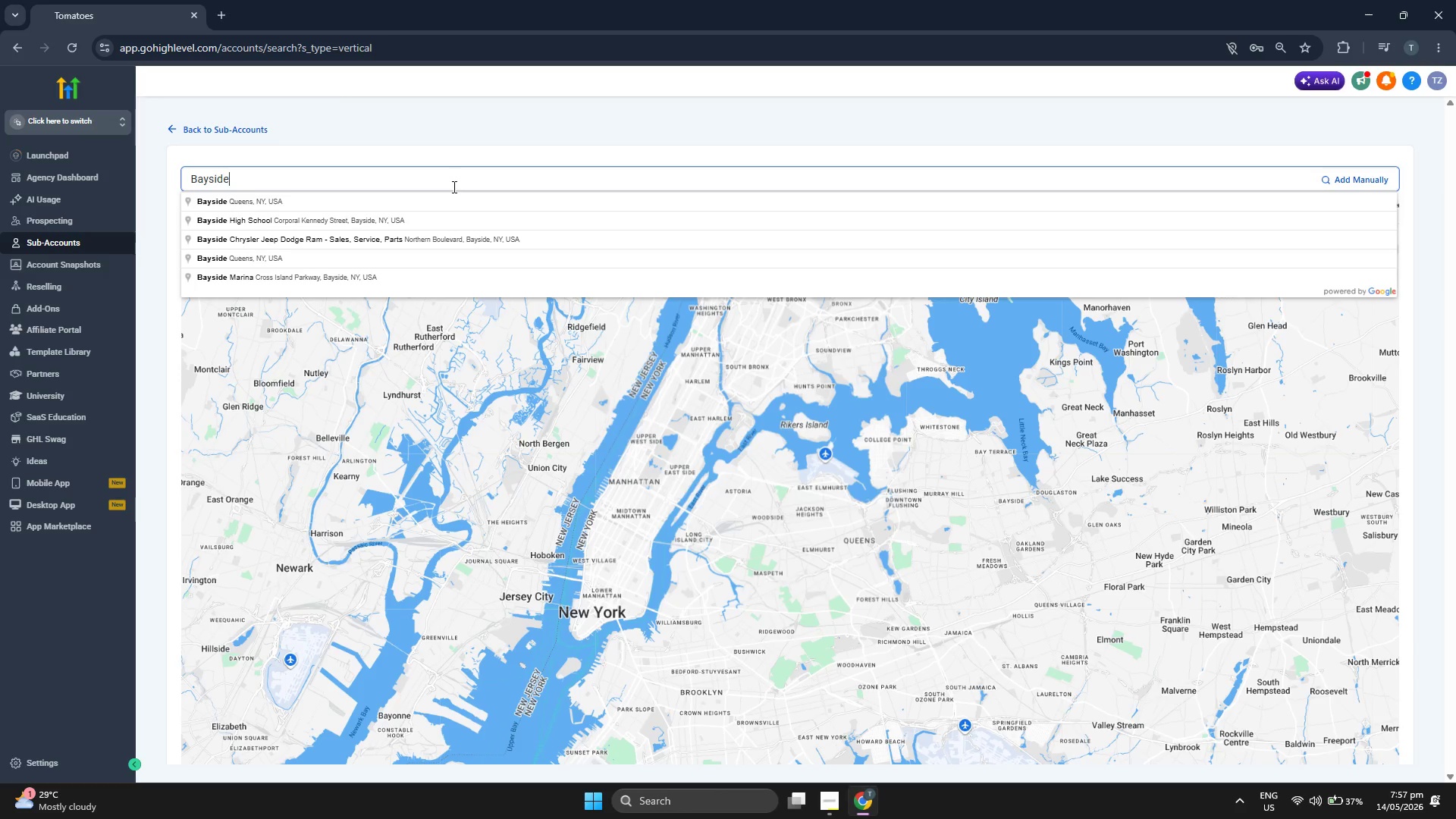 
left_click([454, 202])
 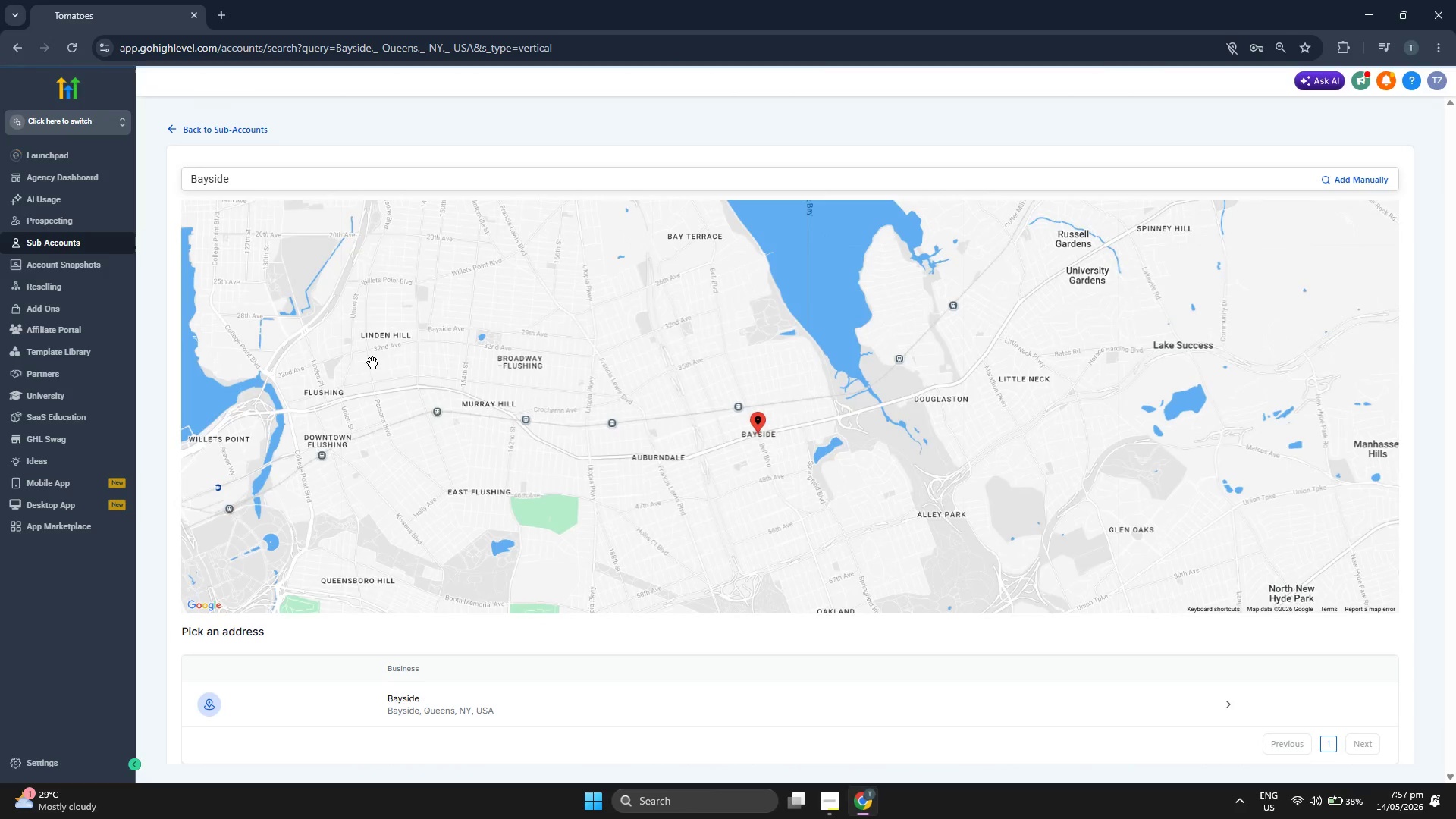 
scroll: coordinate [362, 375], scroll_direction: down, amount: 2.0
 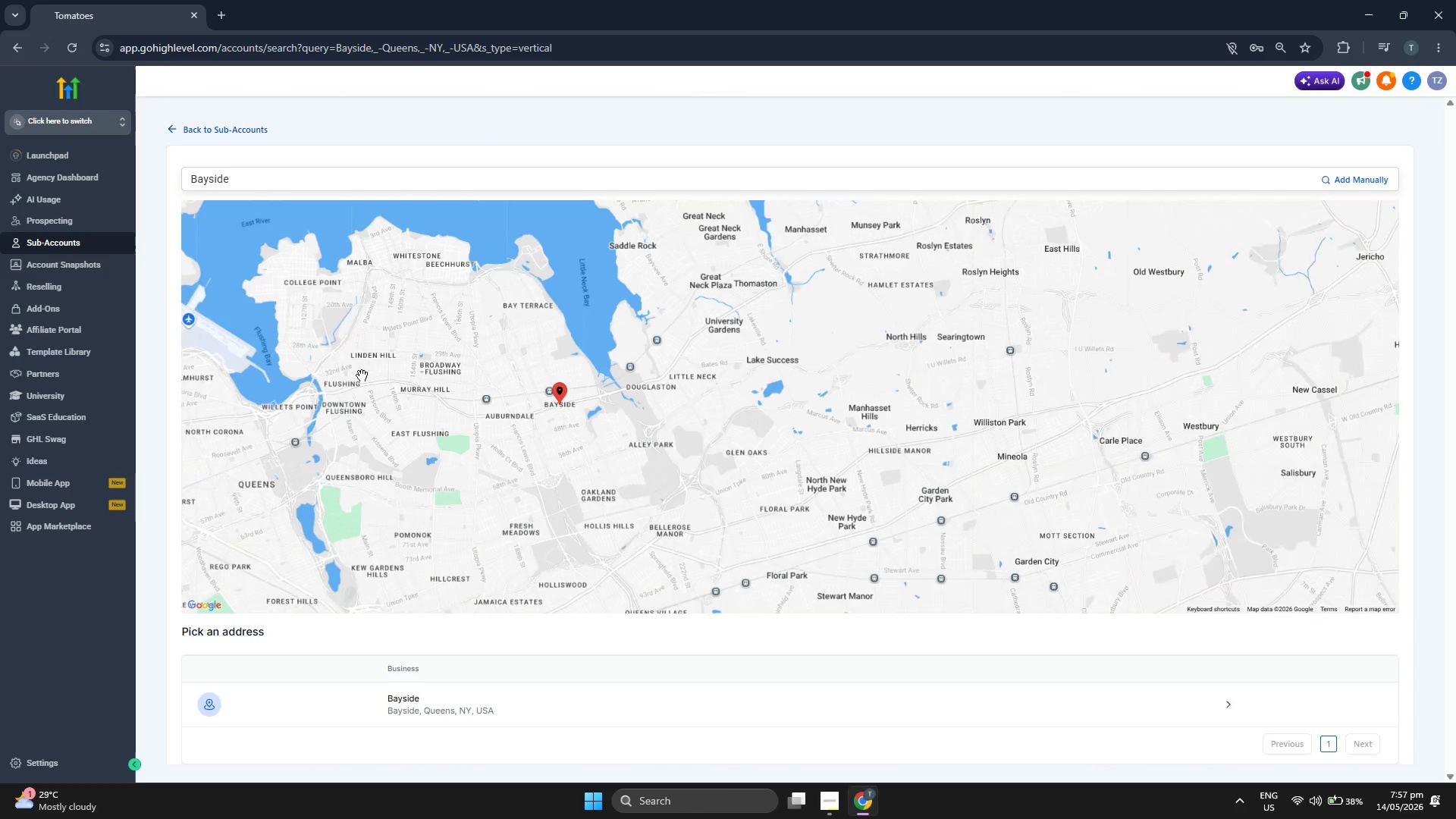 
left_click_drag(start_coordinate=[327, 370], to_coordinate=[875, 403])
 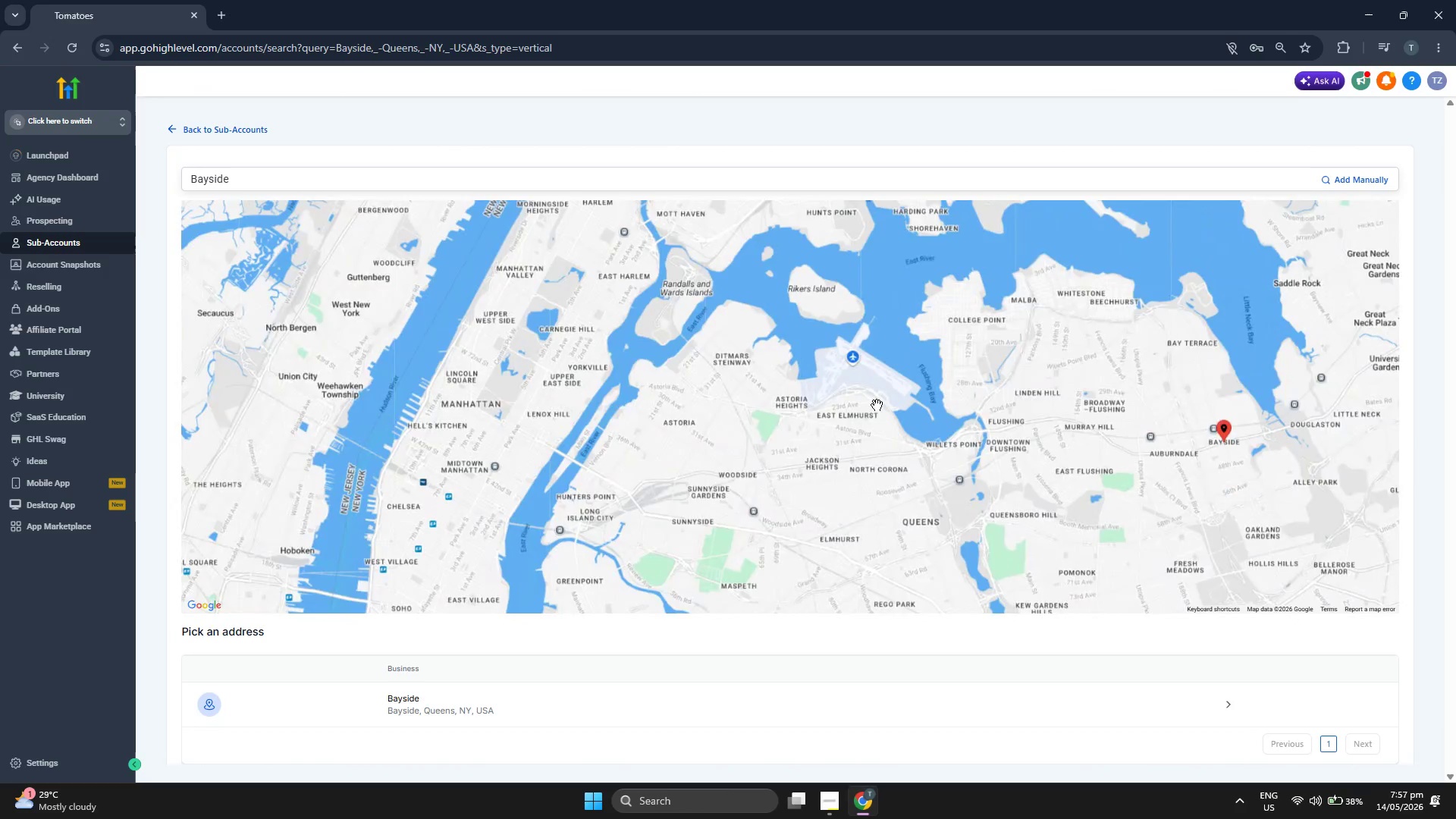 
left_click_drag(start_coordinate=[886, 459], to_coordinate=[781, 404])
 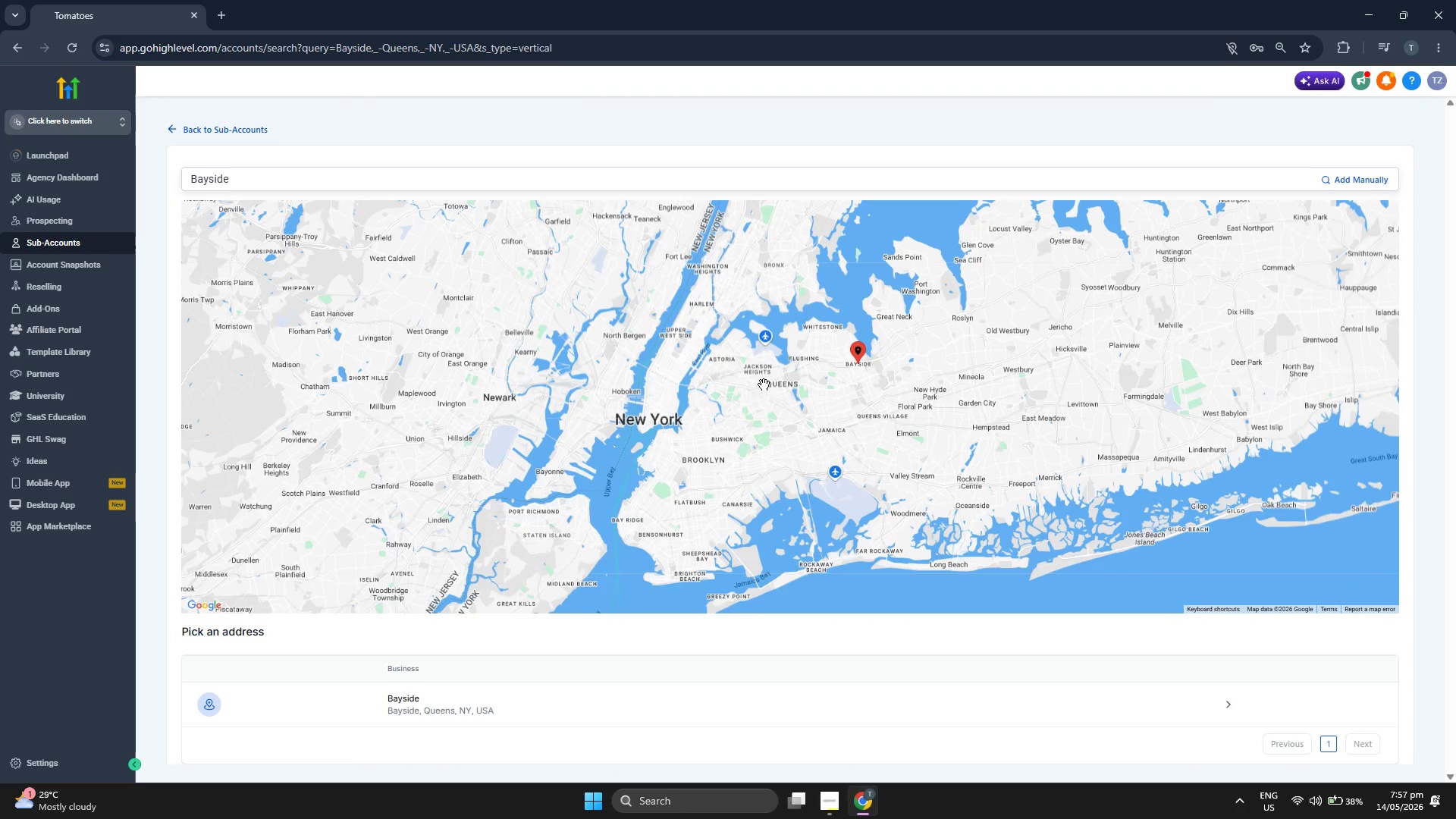 
scroll: coordinate [877, 409], scroll_direction: down, amount: 2.0
 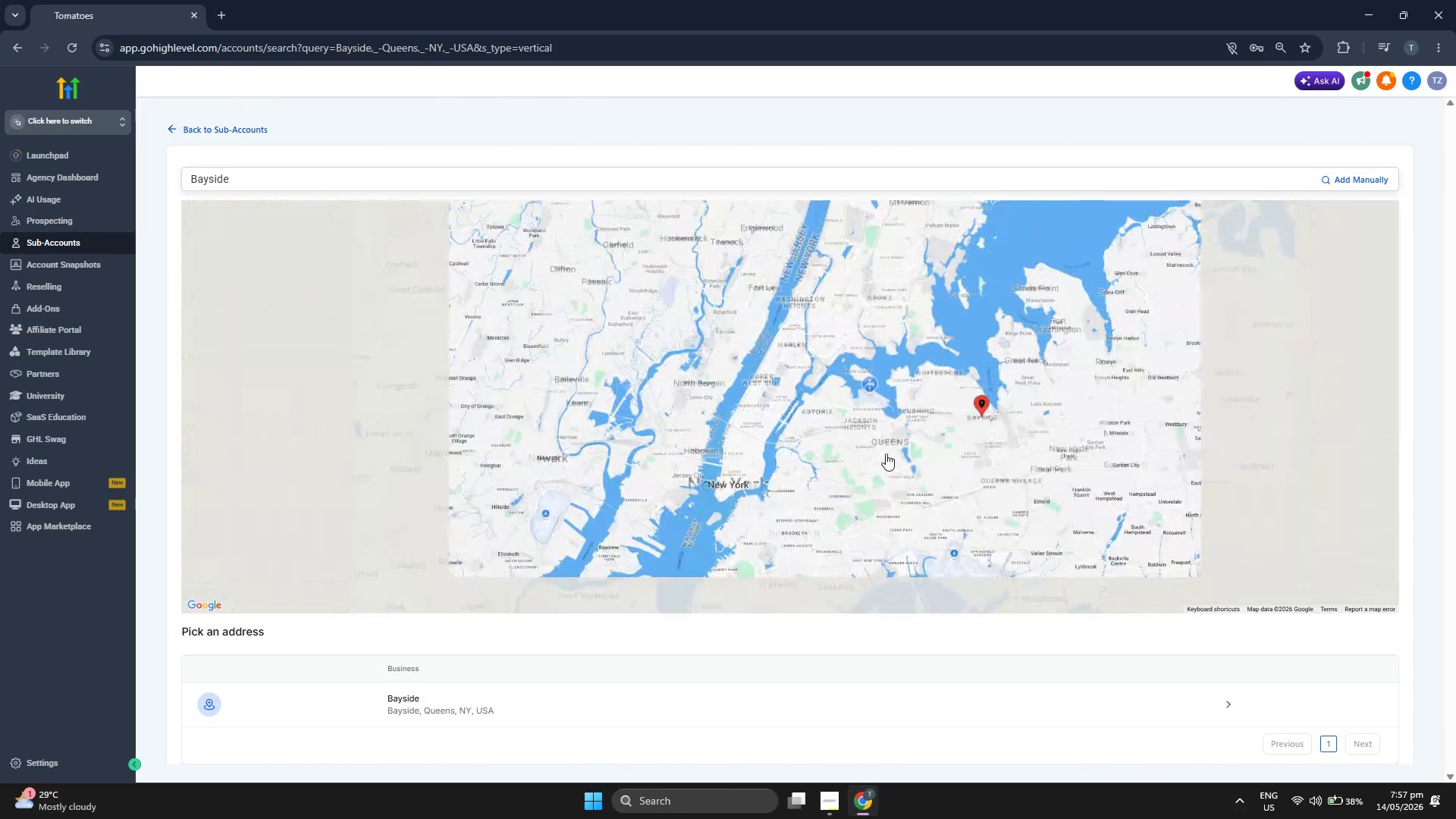 
left_click_drag(start_coordinate=[764, 388], to_coordinate=[758, 447])
 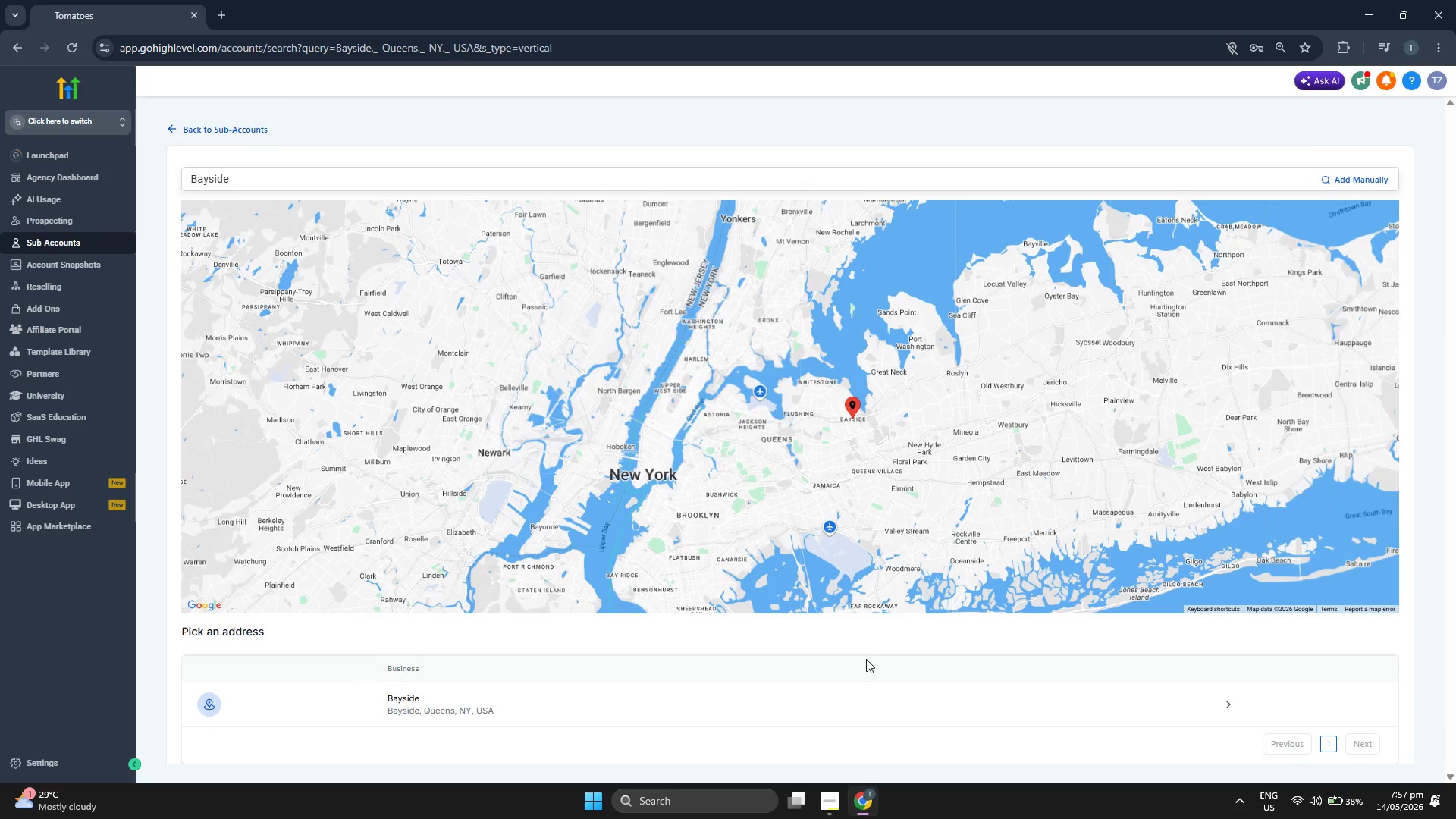 
left_click([926, 700])
 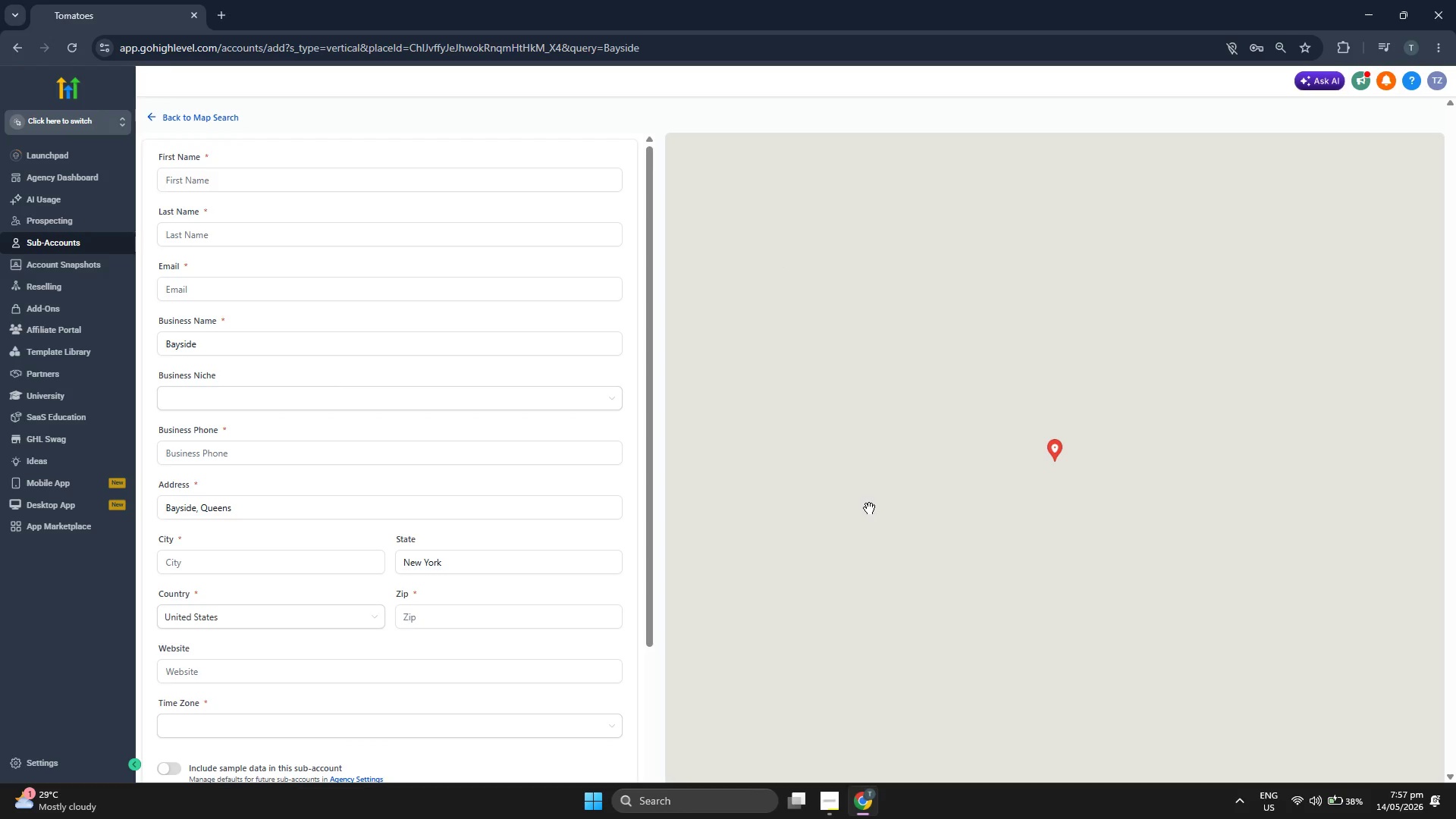 
scroll: coordinate [947, 491], scroll_direction: down, amount: 1.0
 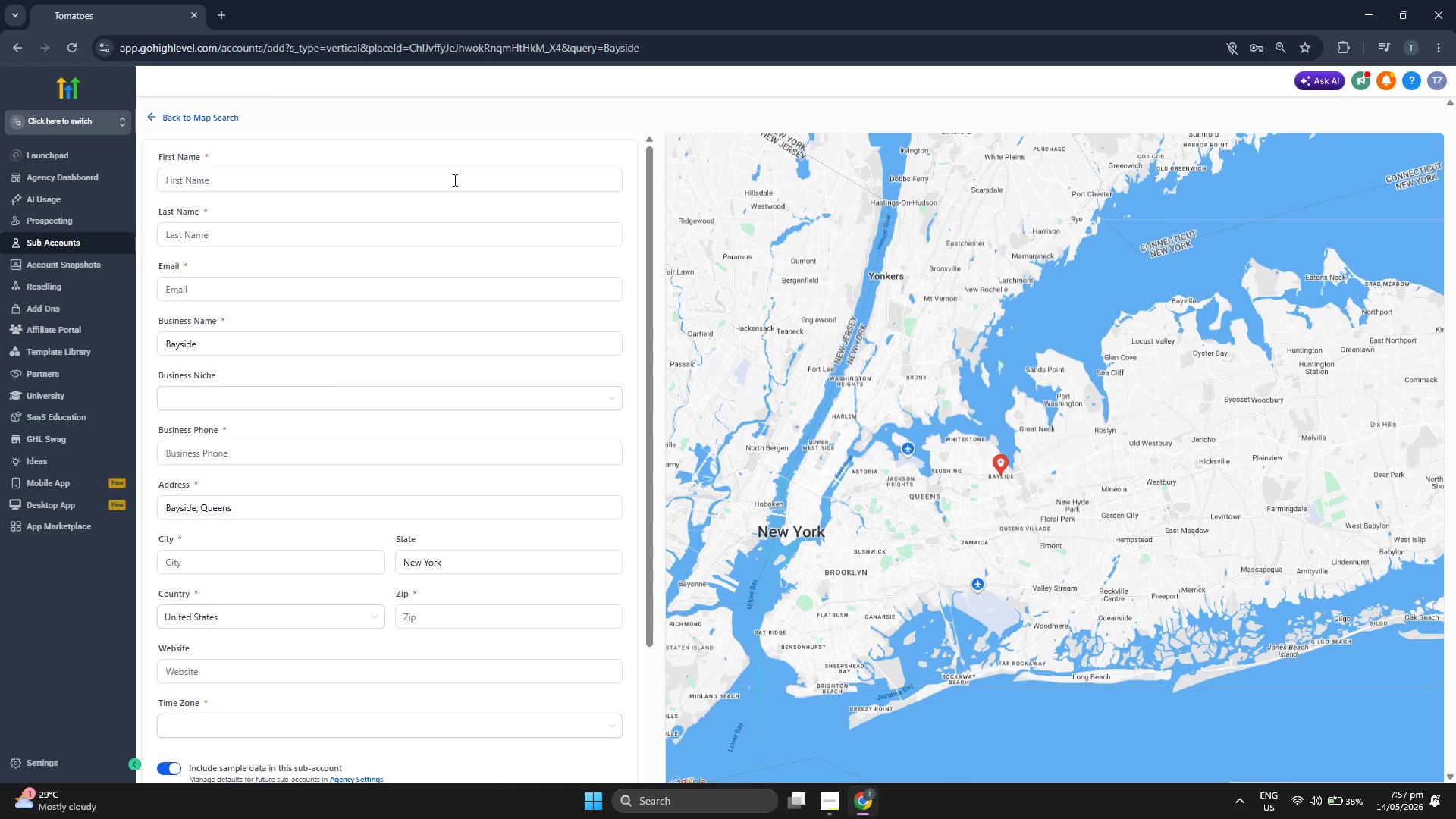 
left_click_drag(start_coordinate=[774, 463], to_coordinate=[809, 454])
 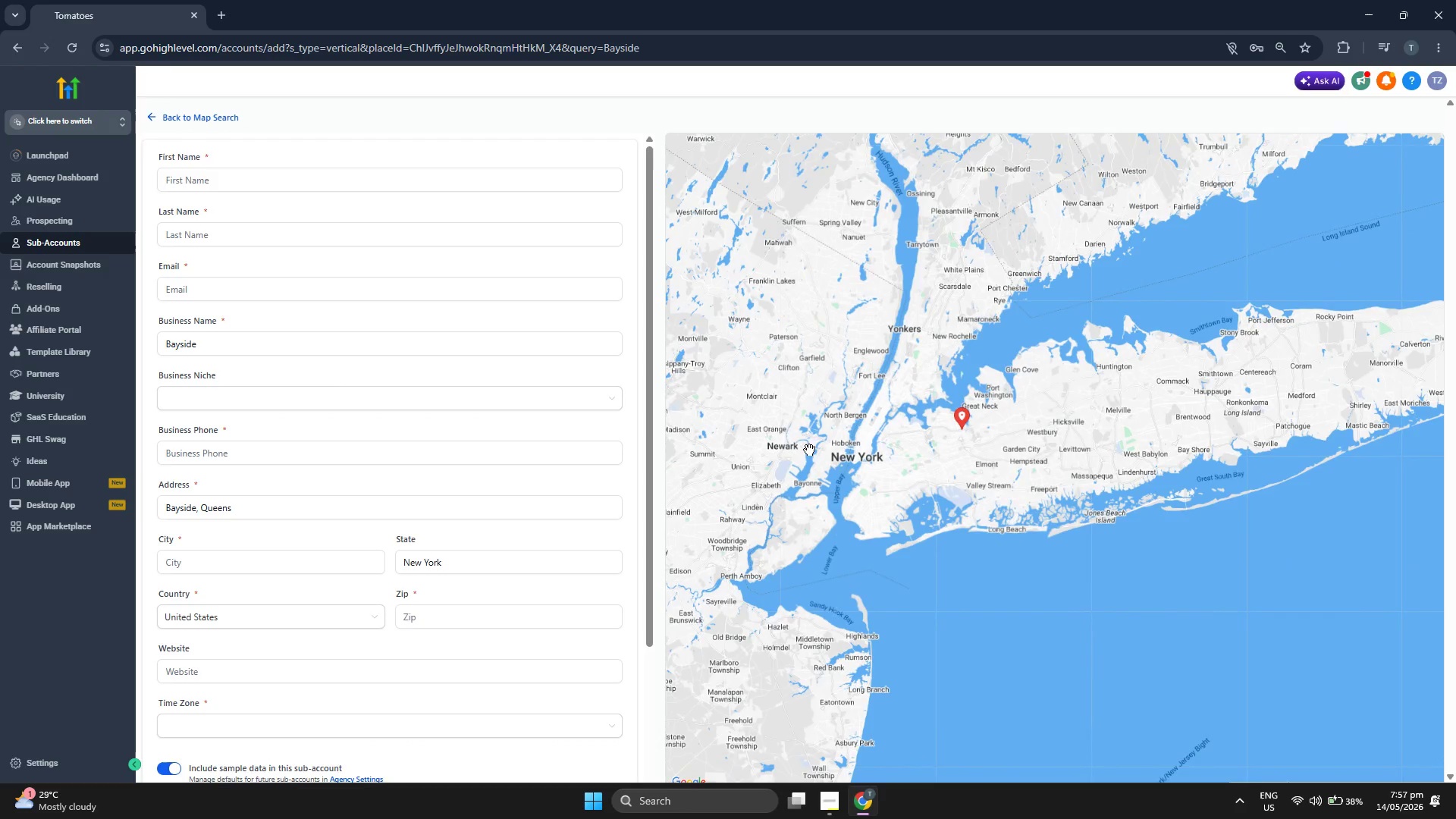 
scroll: coordinate [843, 403], scroll_direction: down, amount: 1.0
 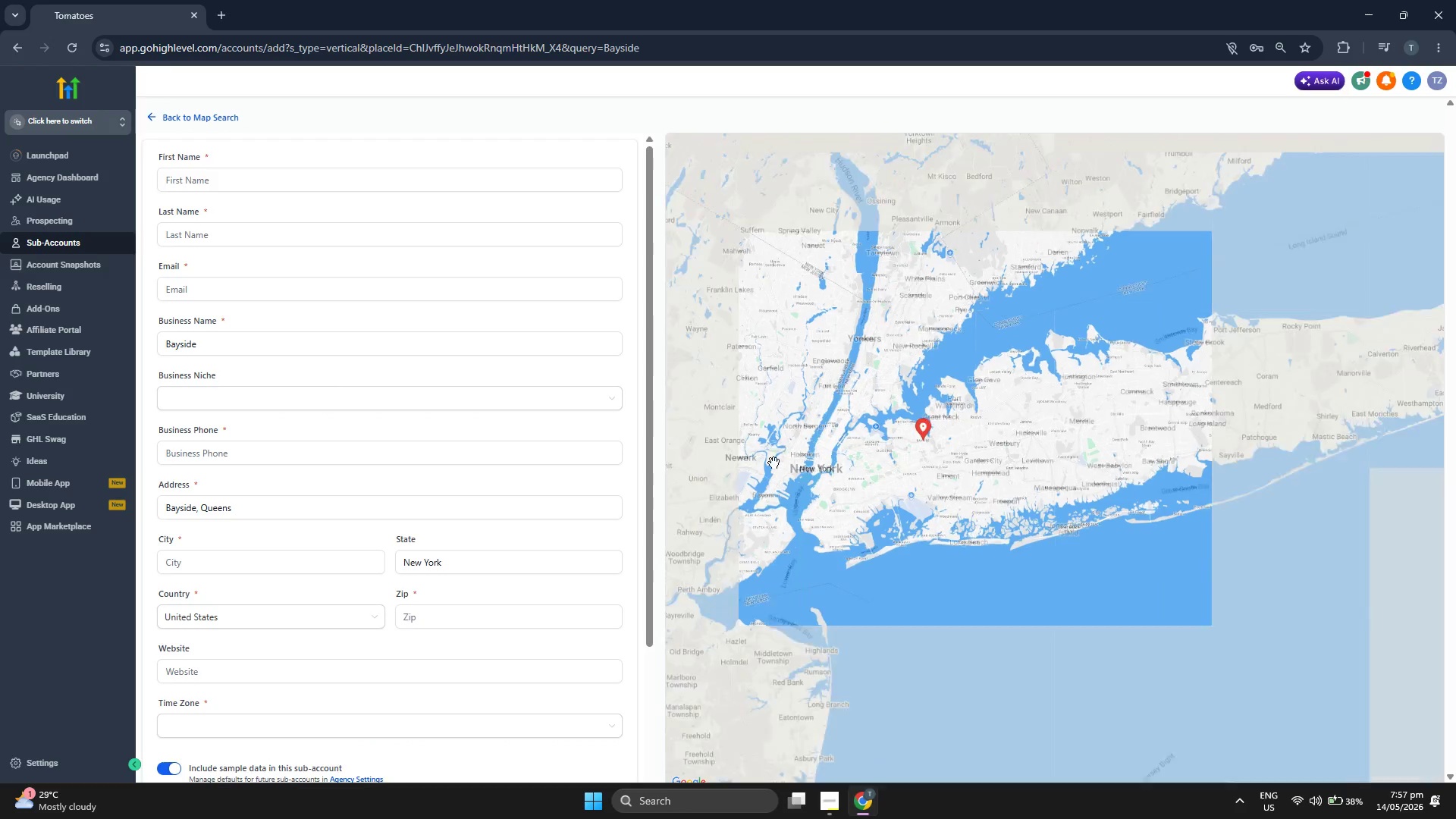 
scroll: coordinate [809, 450], scroll_direction: up, amount: 1.0
 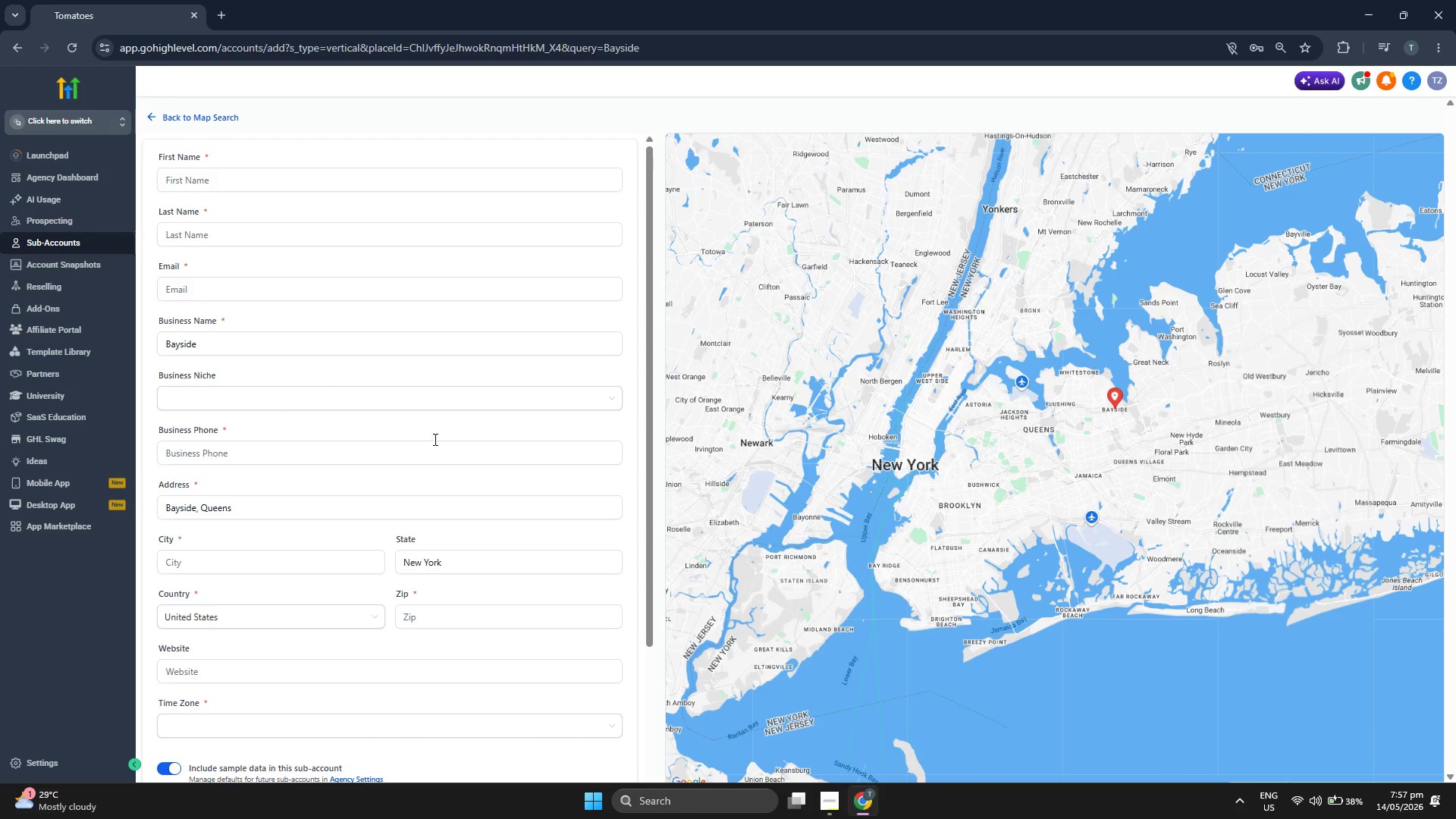 
left_click([303, 173])
 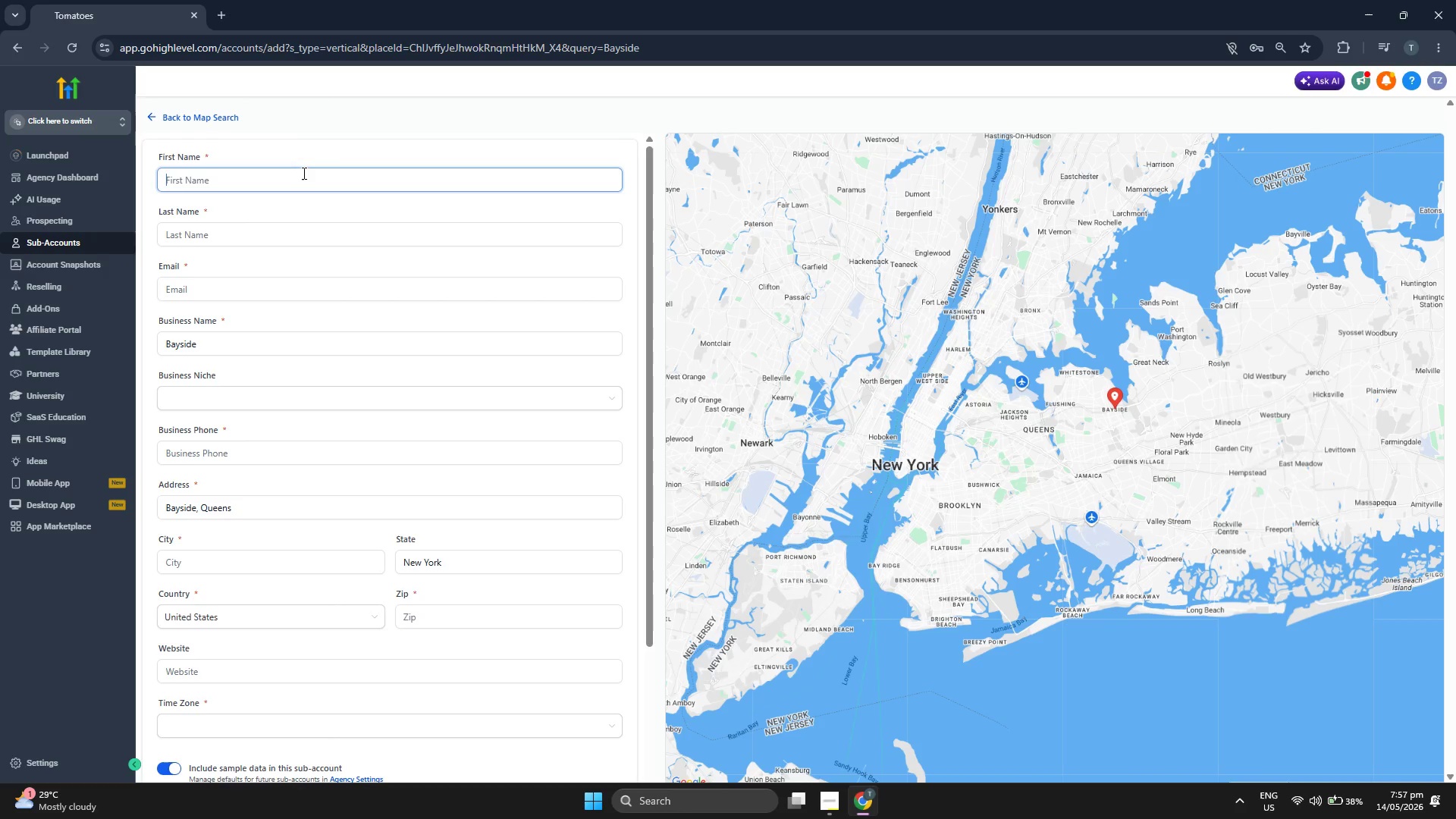 
type(TR)
key(Backspace)
type(erroir)
 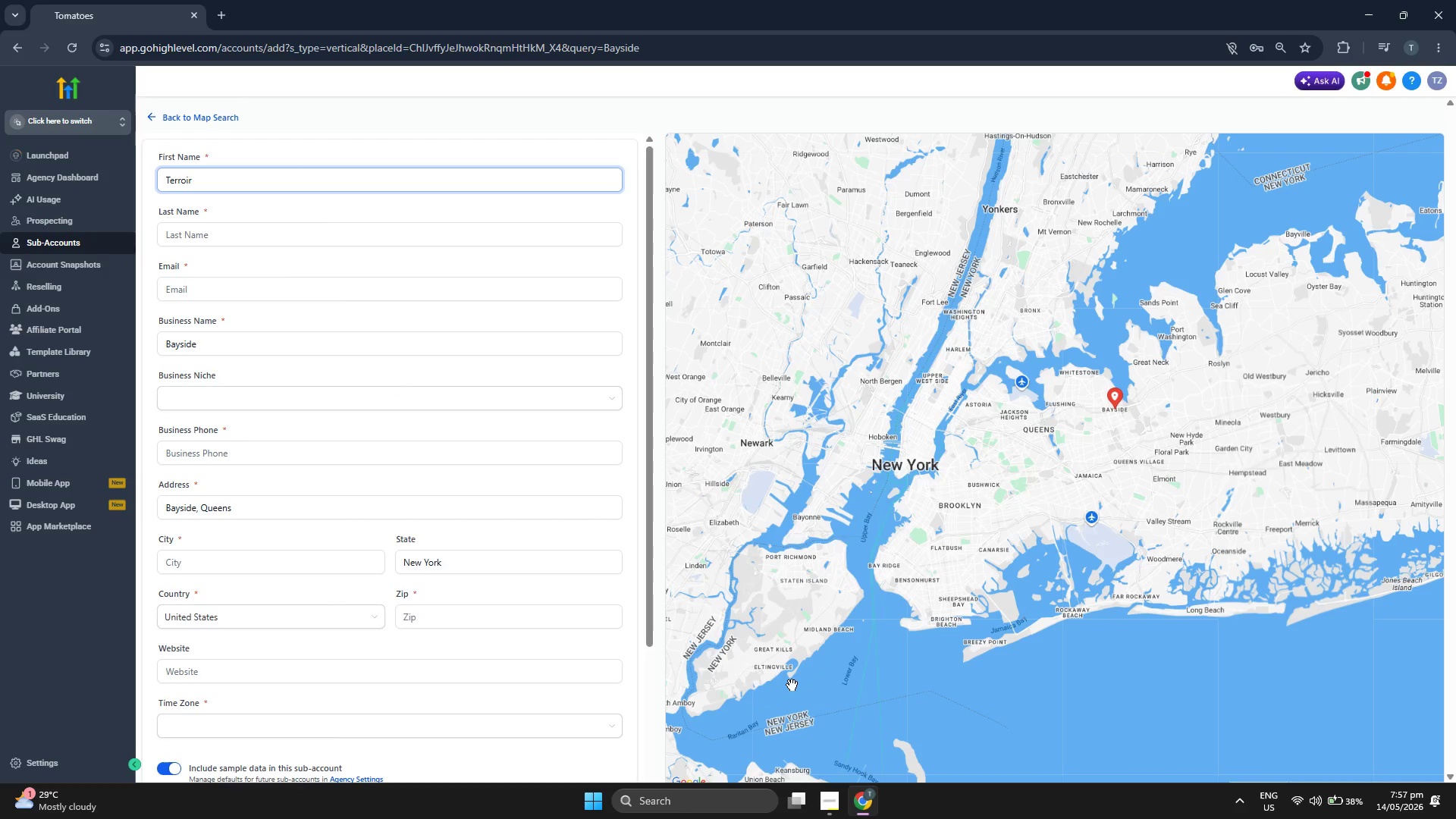 
scroll: coordinate [931, 585], scroll_direction: up, amount: 1.0
 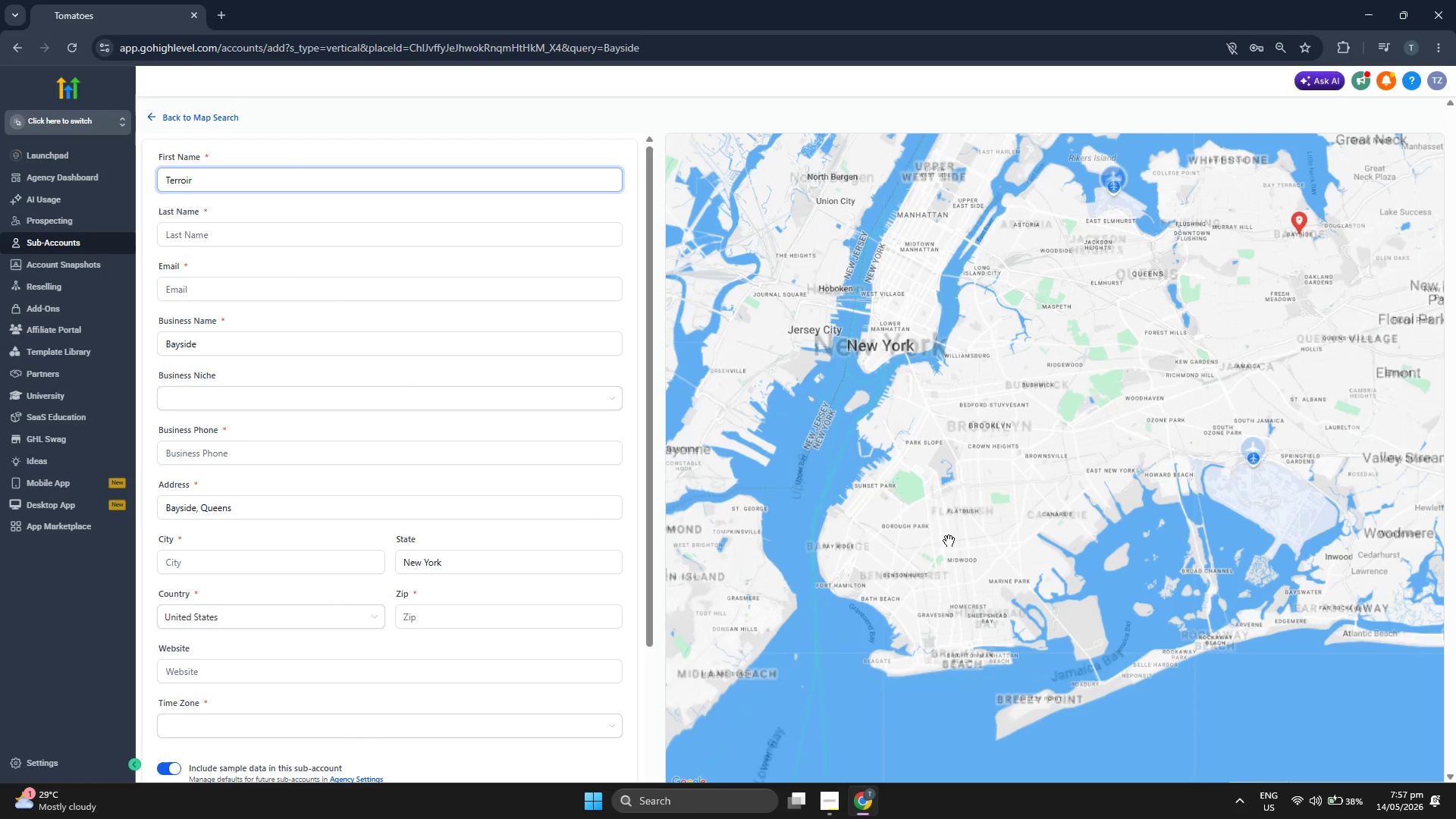 
left_click_drag(start_coordinate=[953, 538], to_coordinate=[924, 573])
 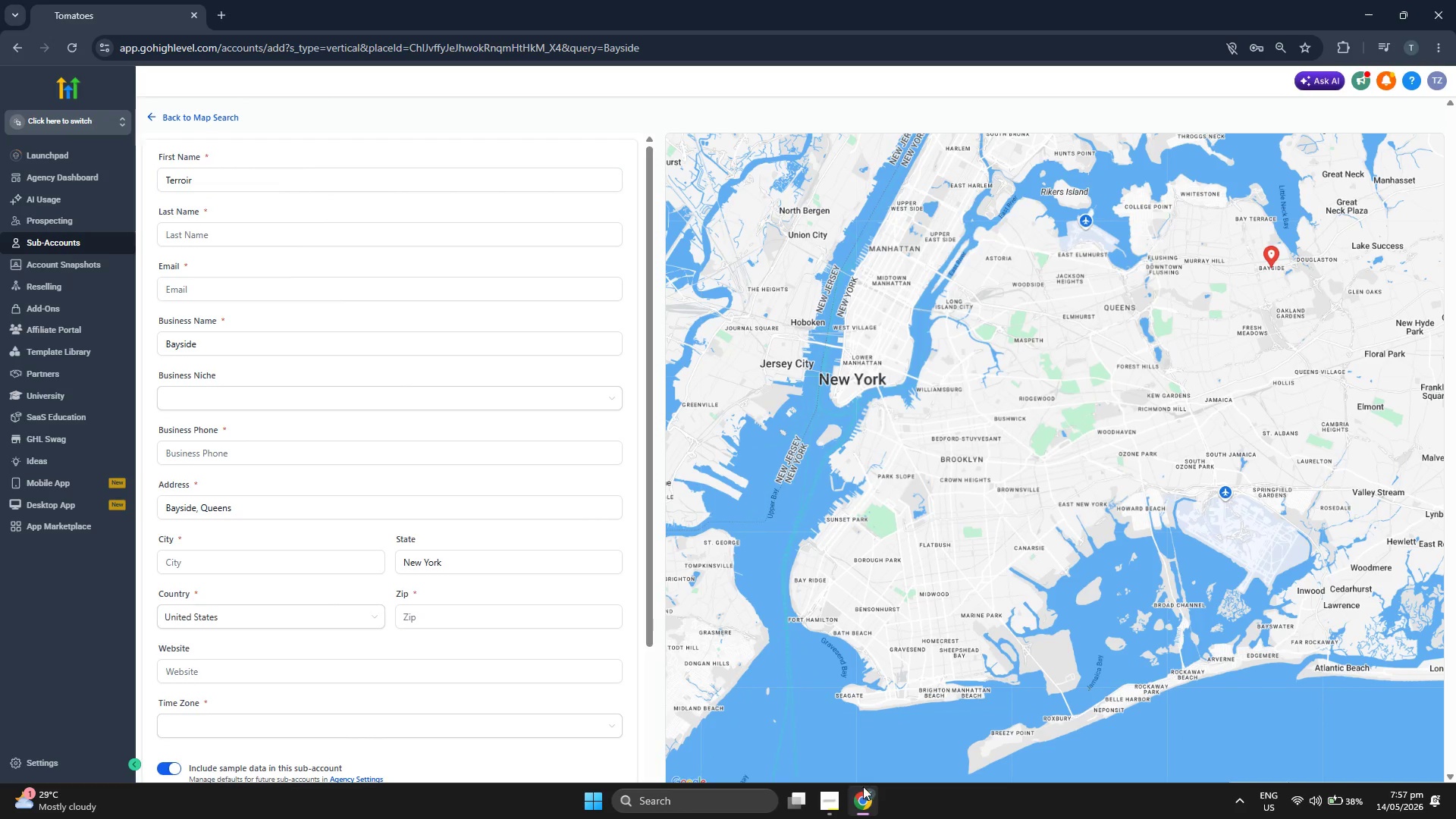 
left_click([830, 795])